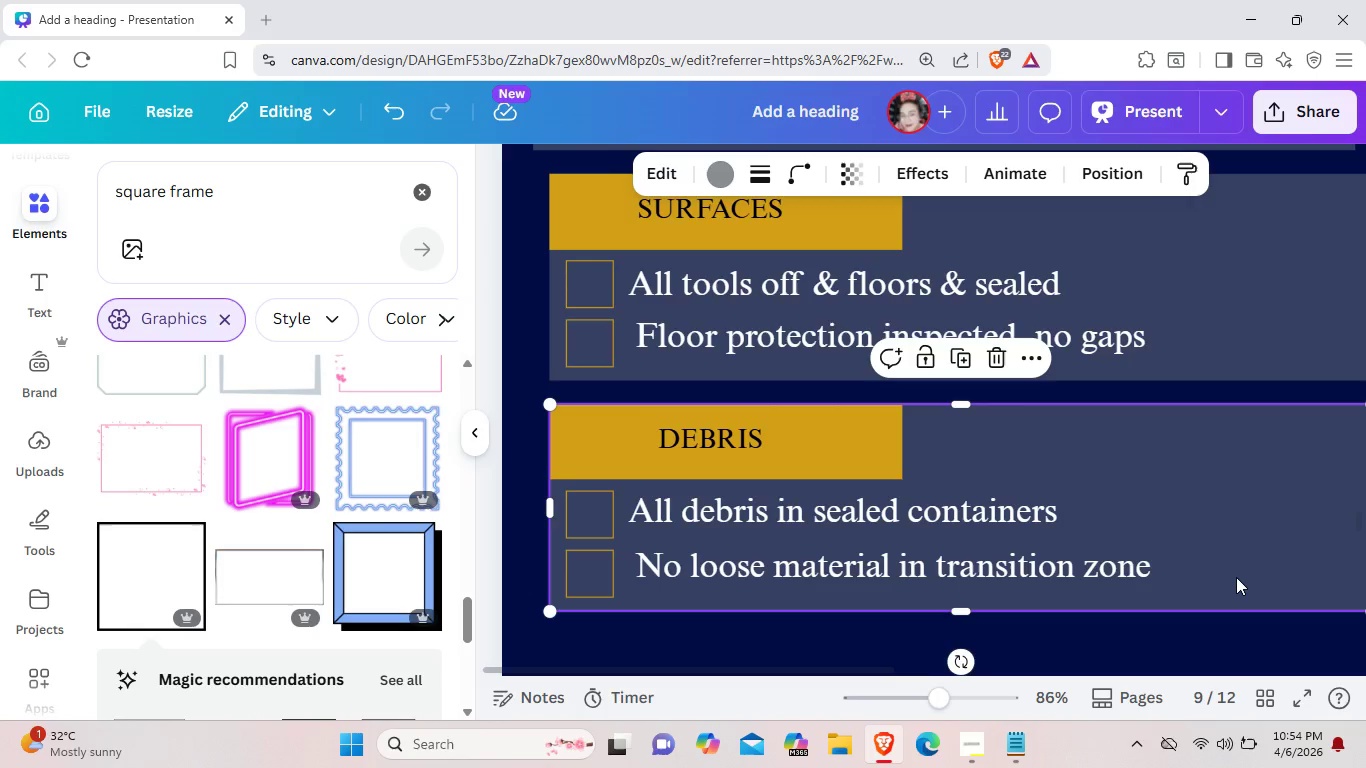 
scroll: coordinate [1235, 577], scroll_direction: down, amount: 1.0
 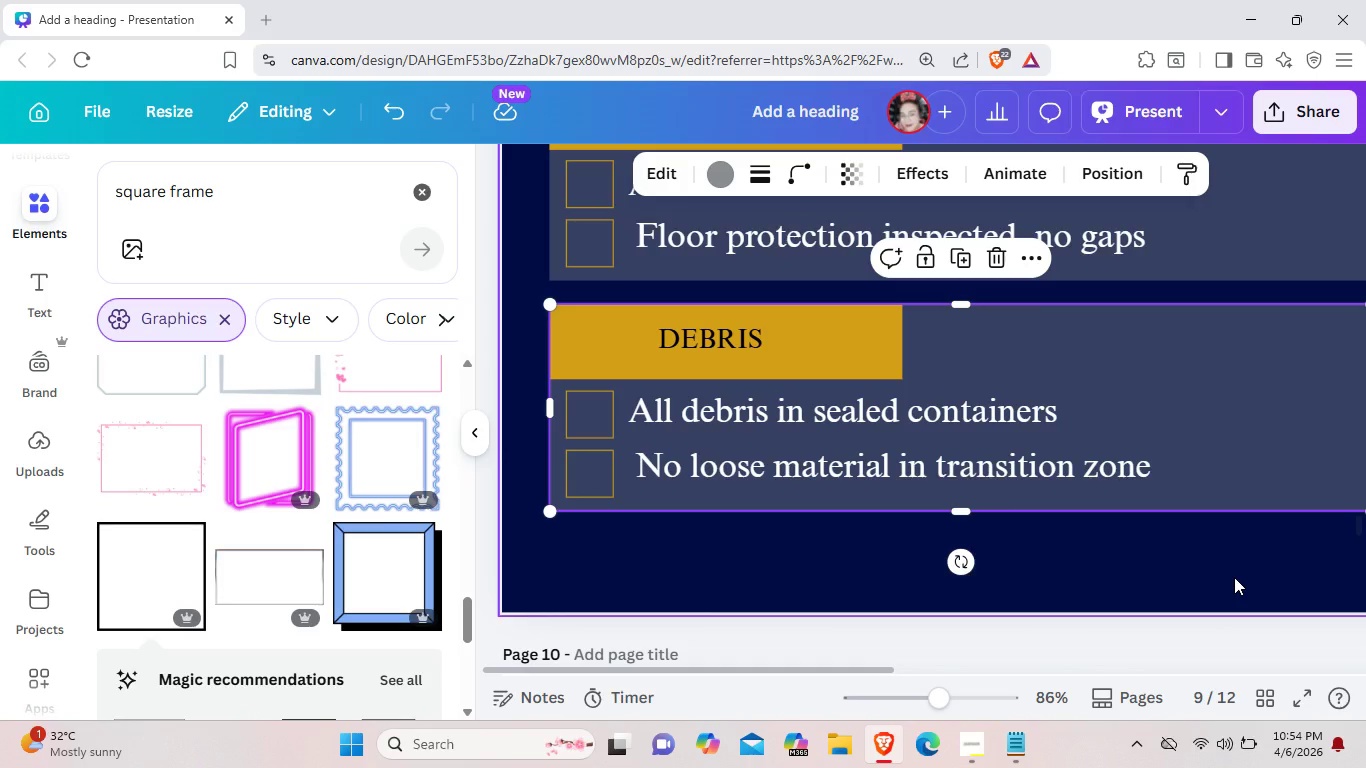 
wait(6.34)
 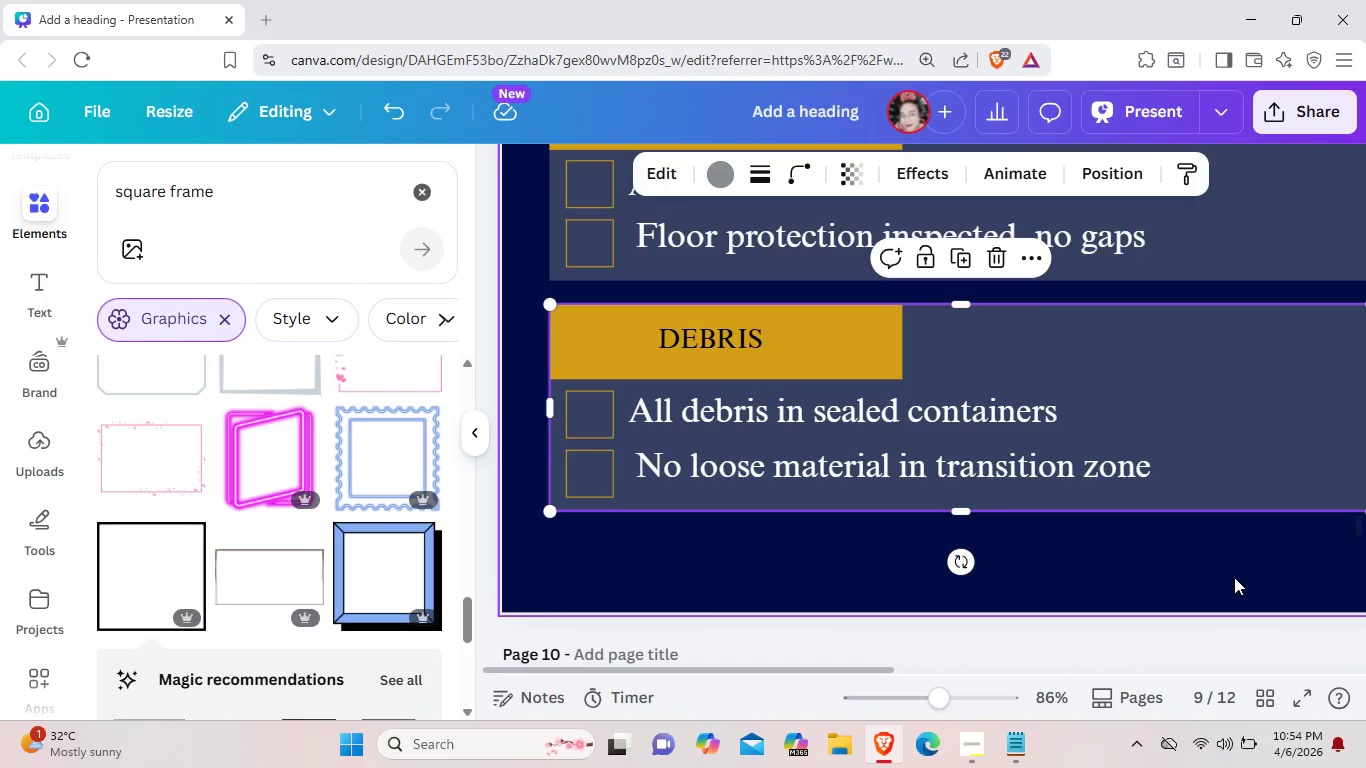 
left_click_drag(start_coordinate=[838, 667], to_coordinate=[1199, 665])
 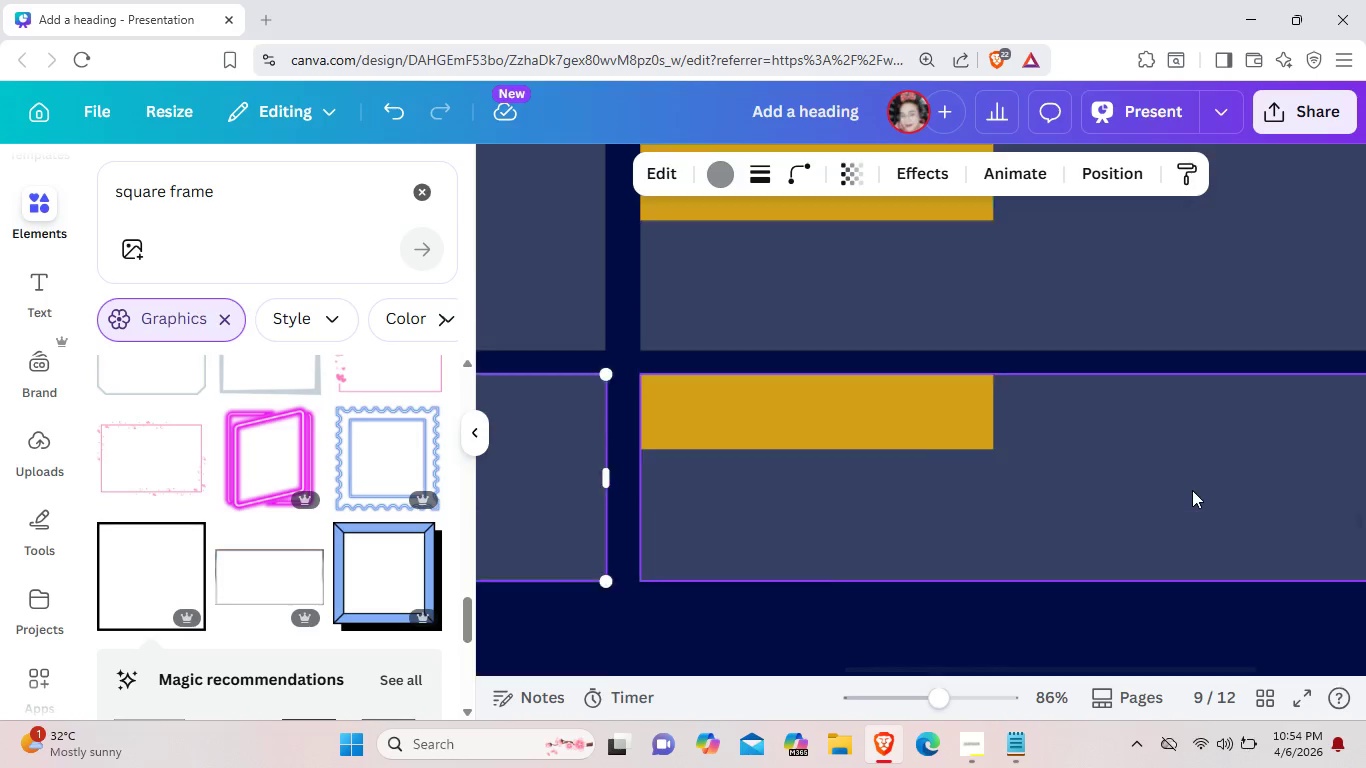 
scroll: coordinate [1183, 497], scroll_direction: up, amount: 5.0
 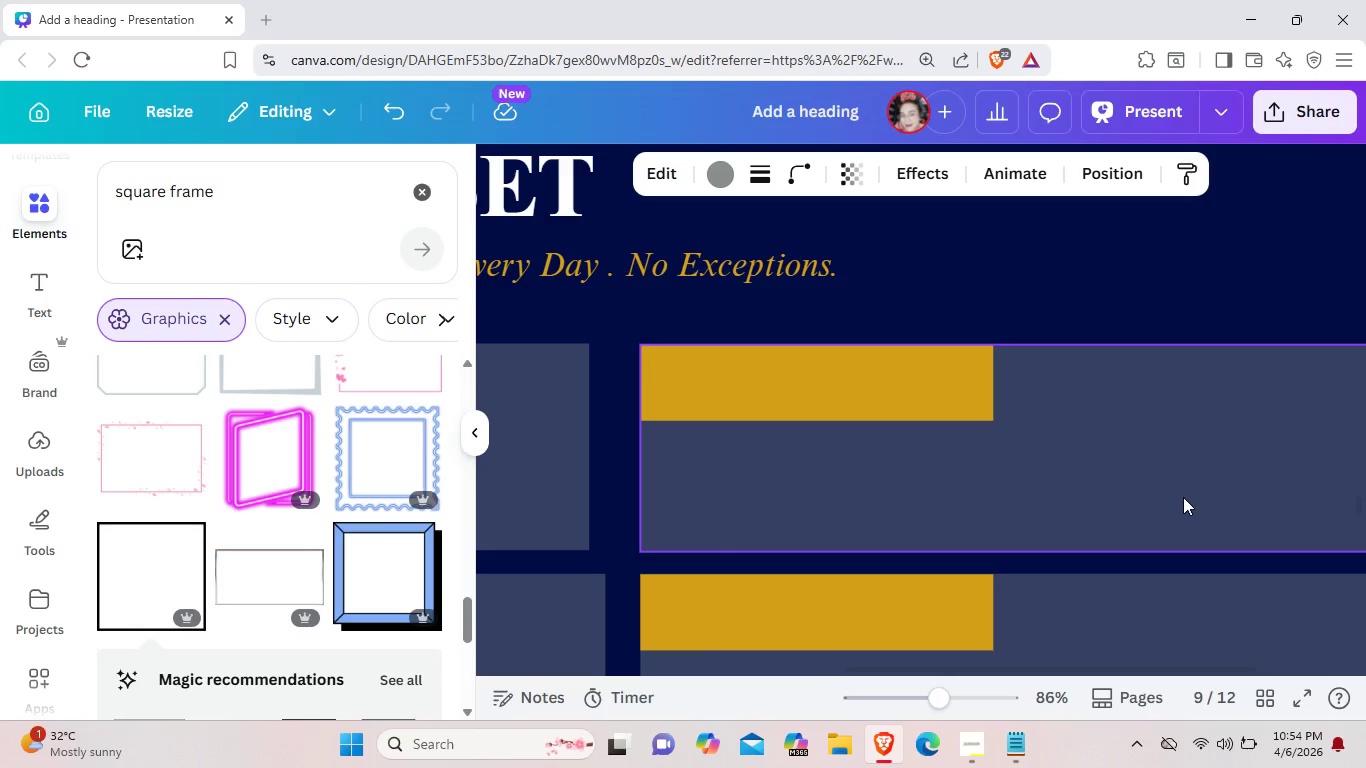 
scroll: coordinate [1183, 497], scroll_direction: down, amount: 1.0
 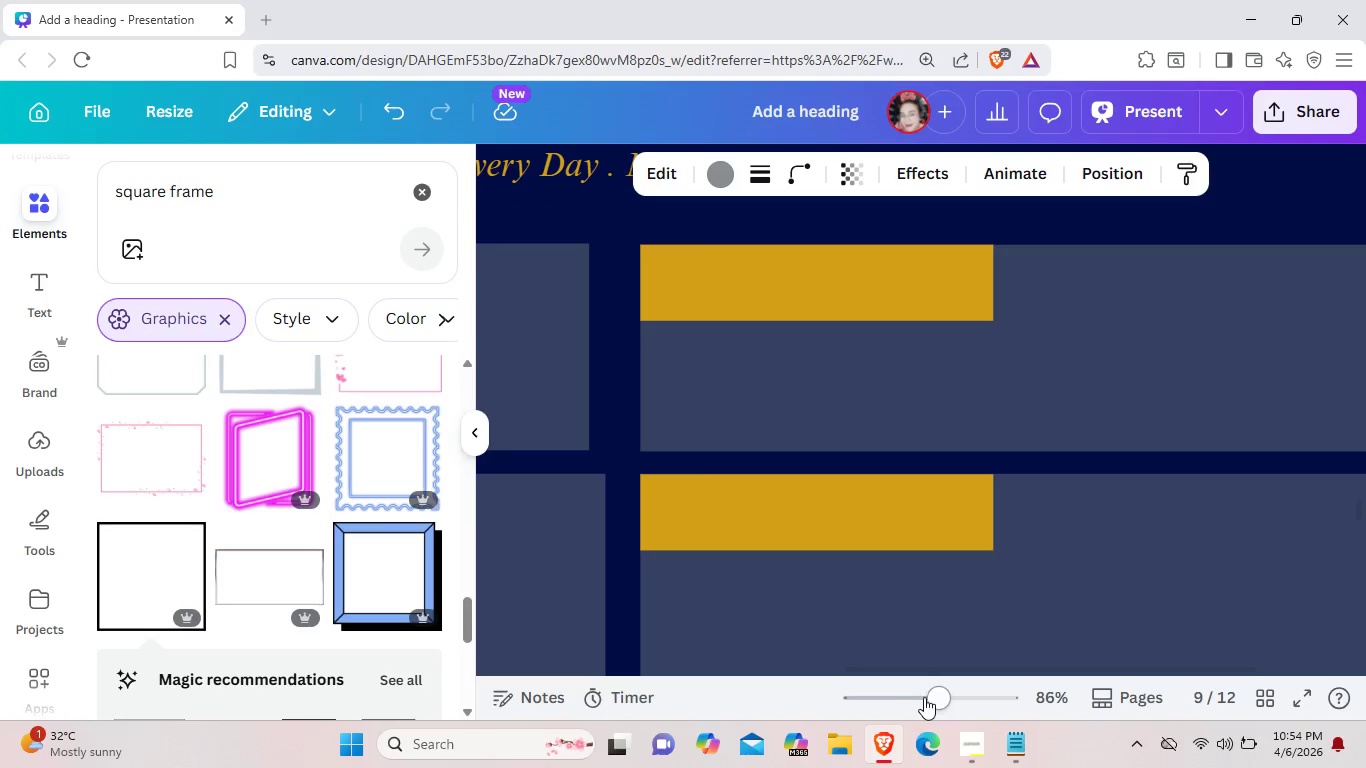 
left_click_drag(start_coordinate=[931, 699], to_coordinate=[909, 699])
 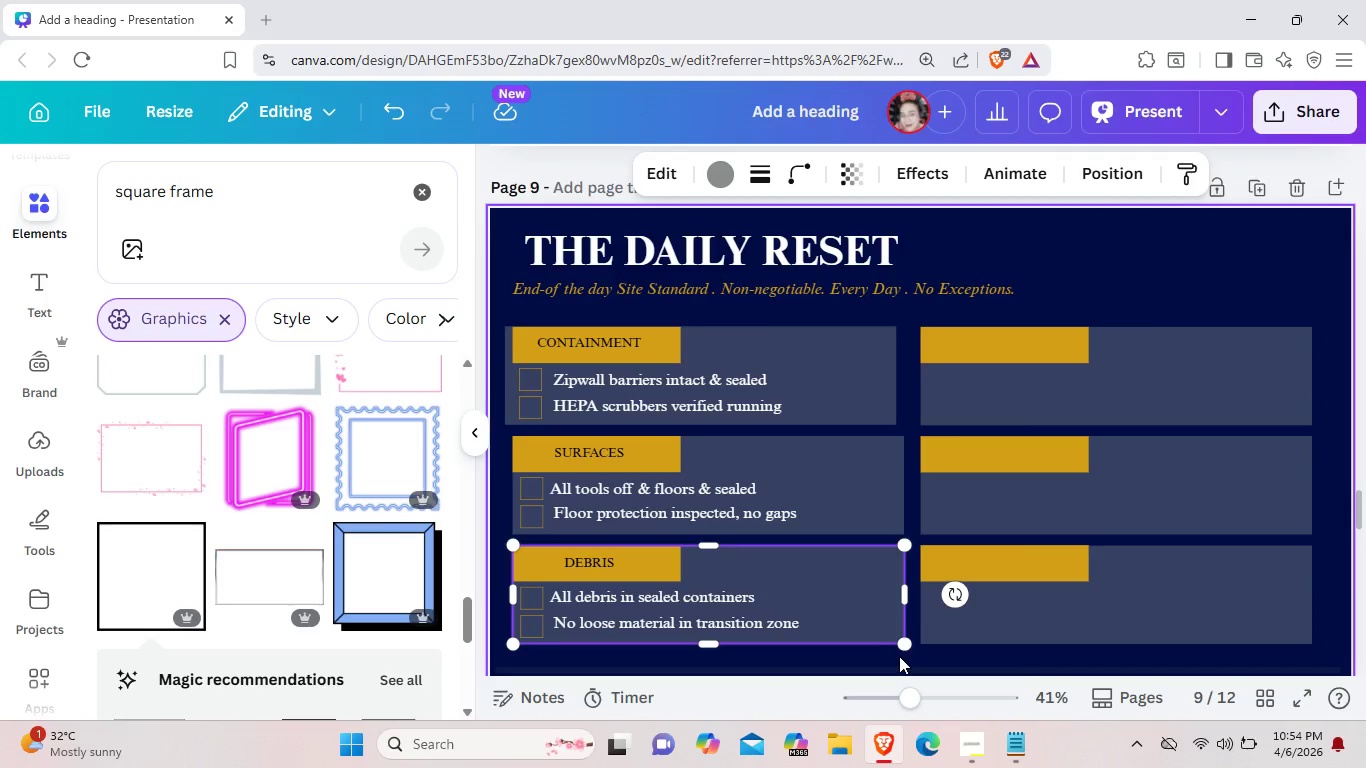 
left_click([899, 656])
 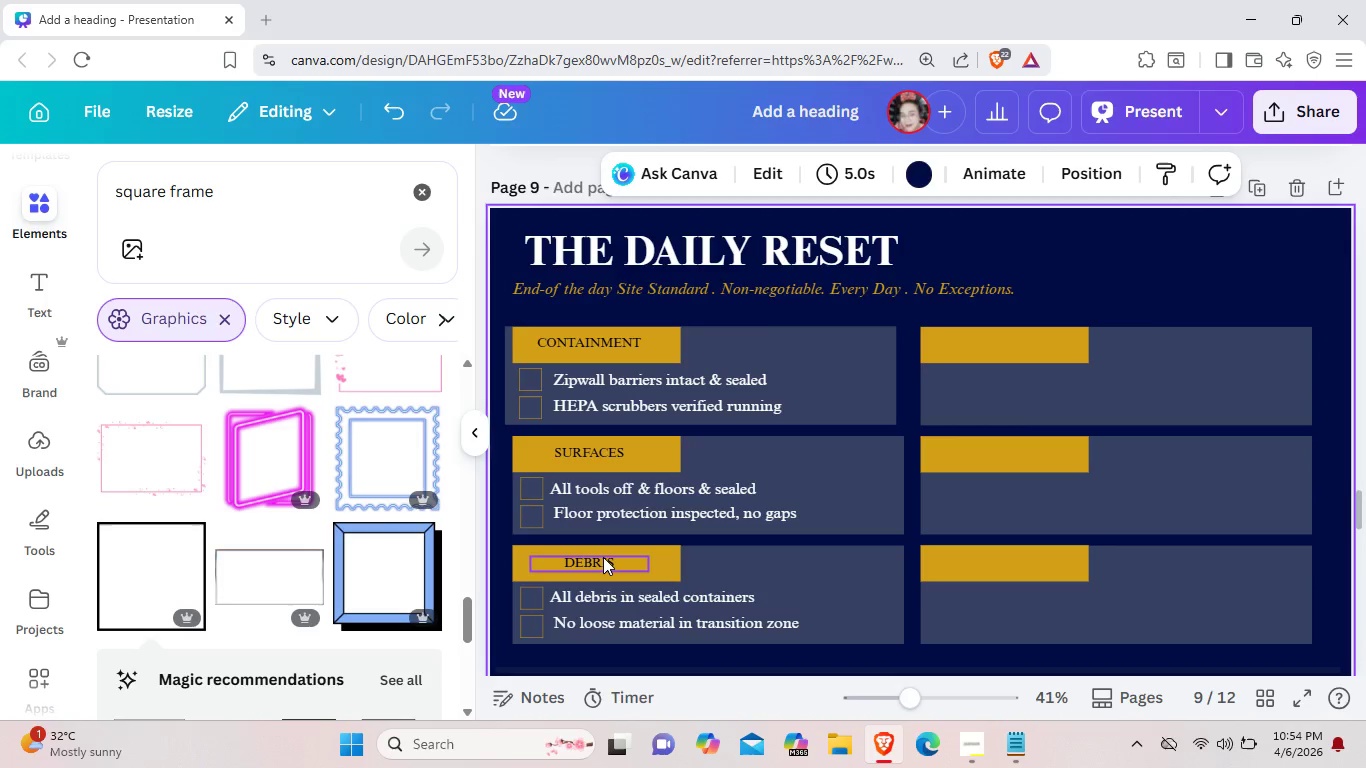 
left_click([603, 557])
 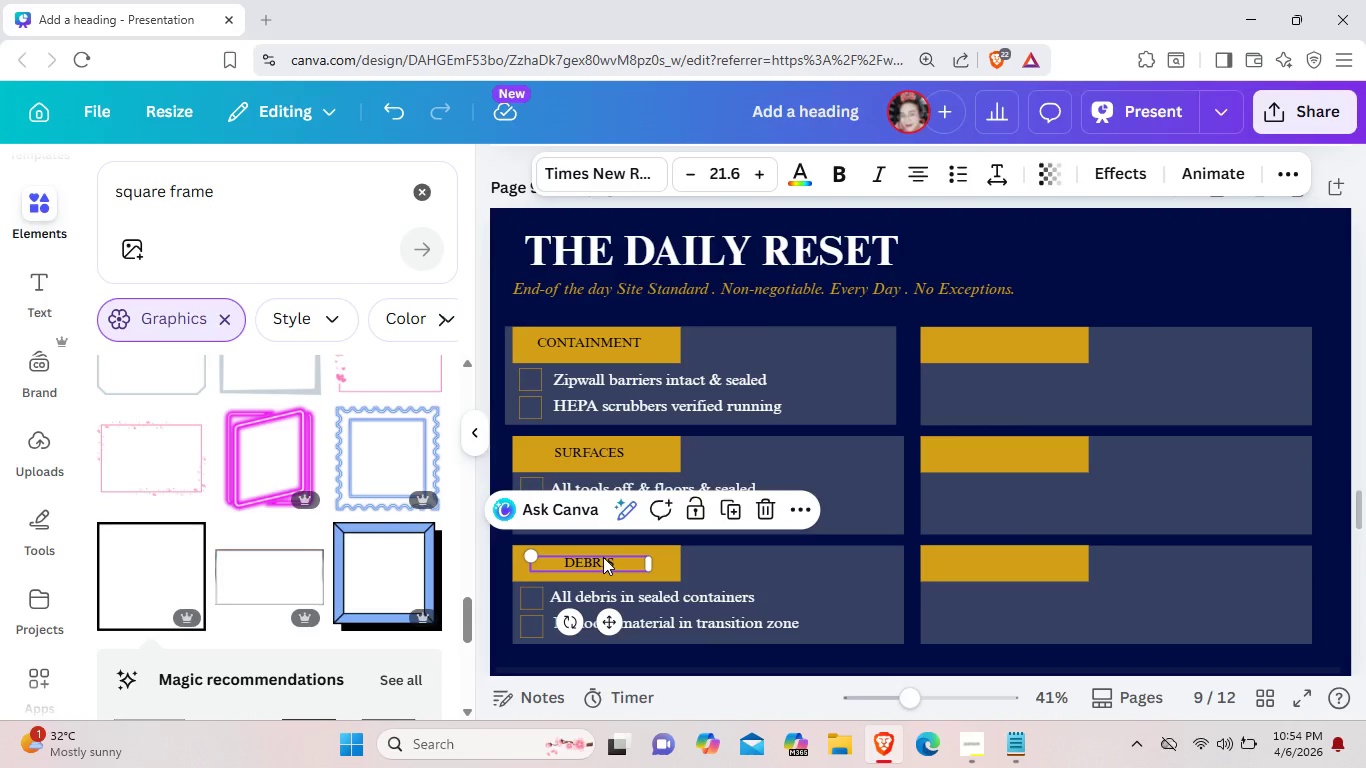 
key(Control+C)
 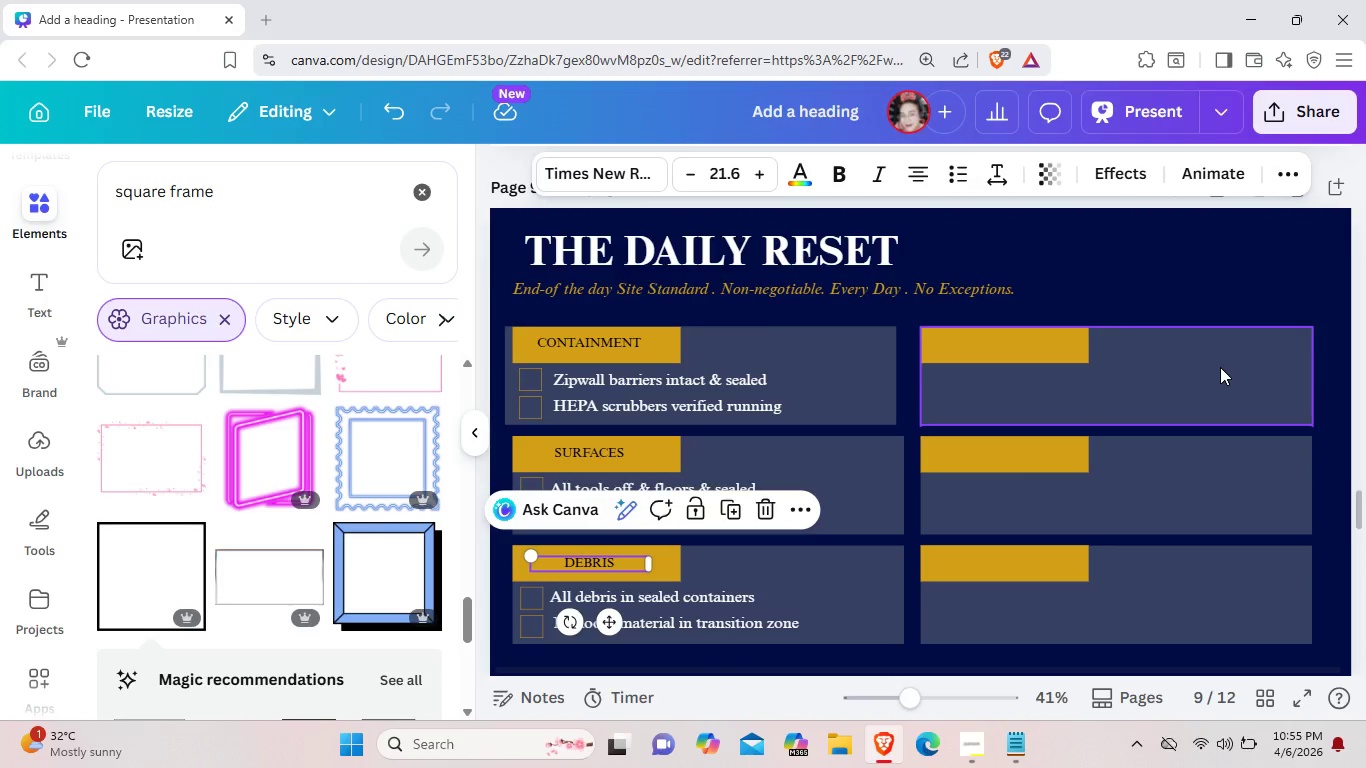 
left_click([1220, 367])
 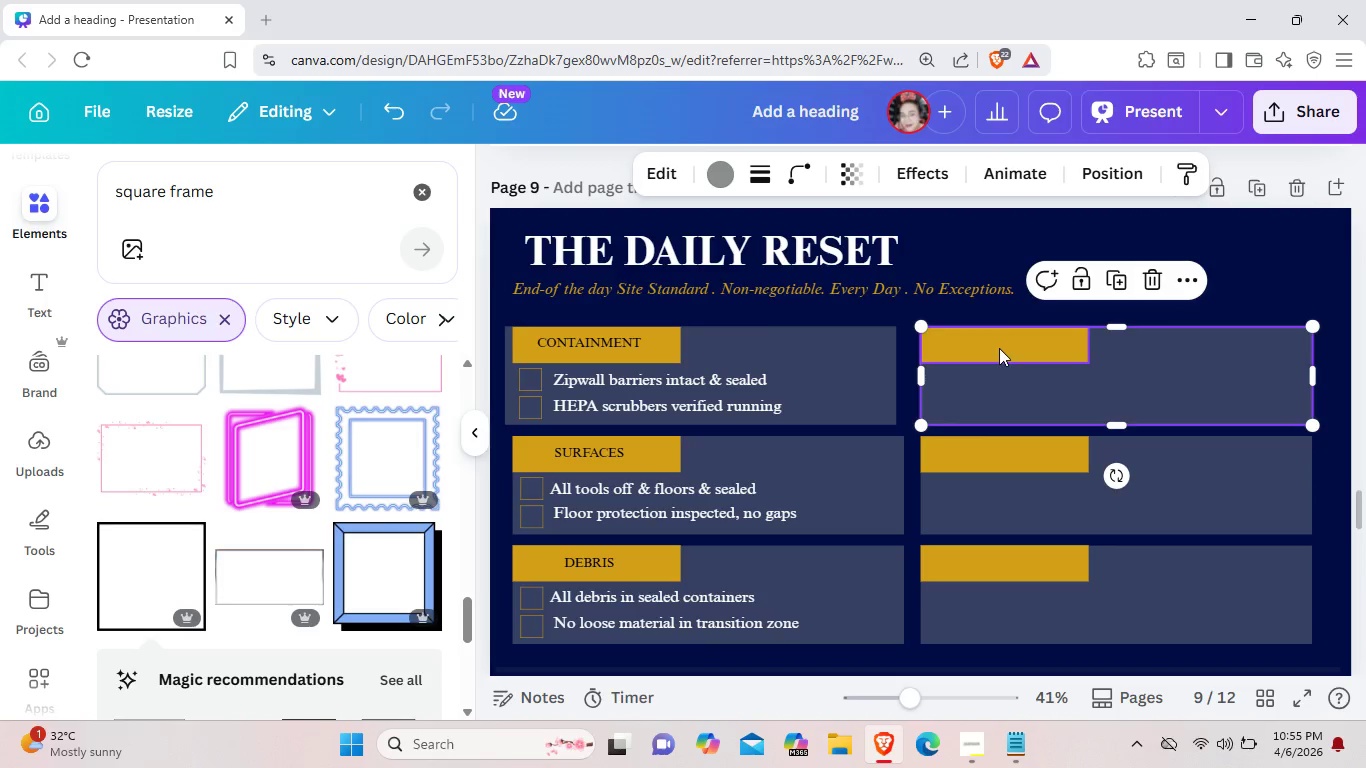 
left_click([999, 348])
 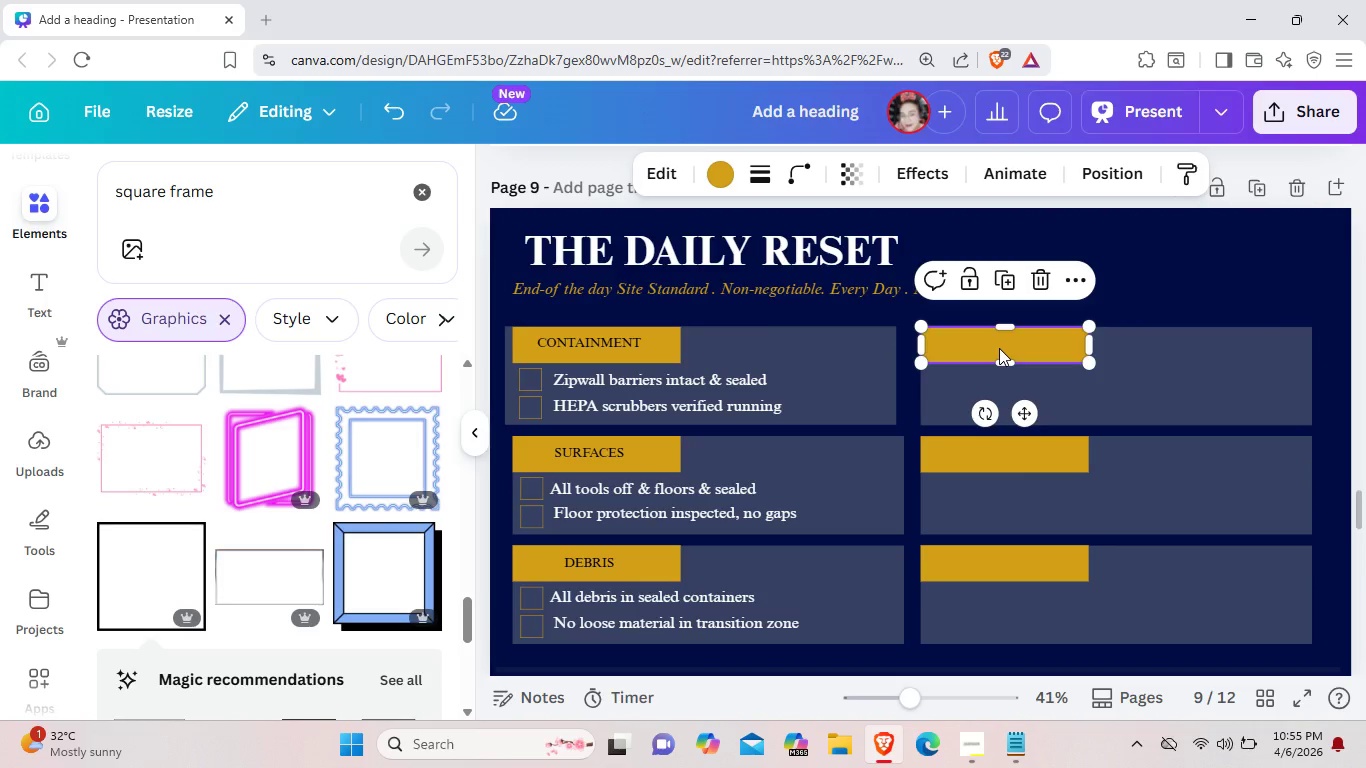 
key(Control+V)
 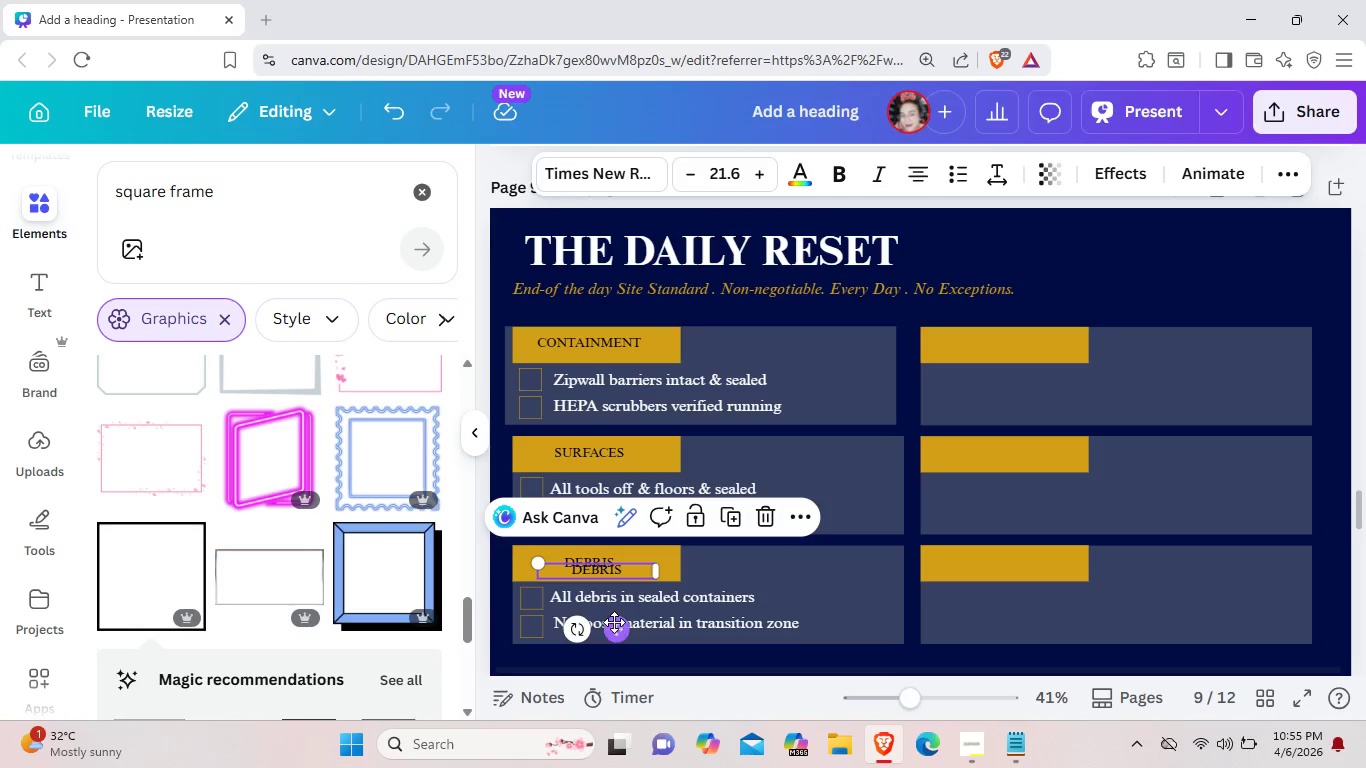 
left_click_drag(start_coordinate=[614, 624], to_coordinate=[1014, 396])
 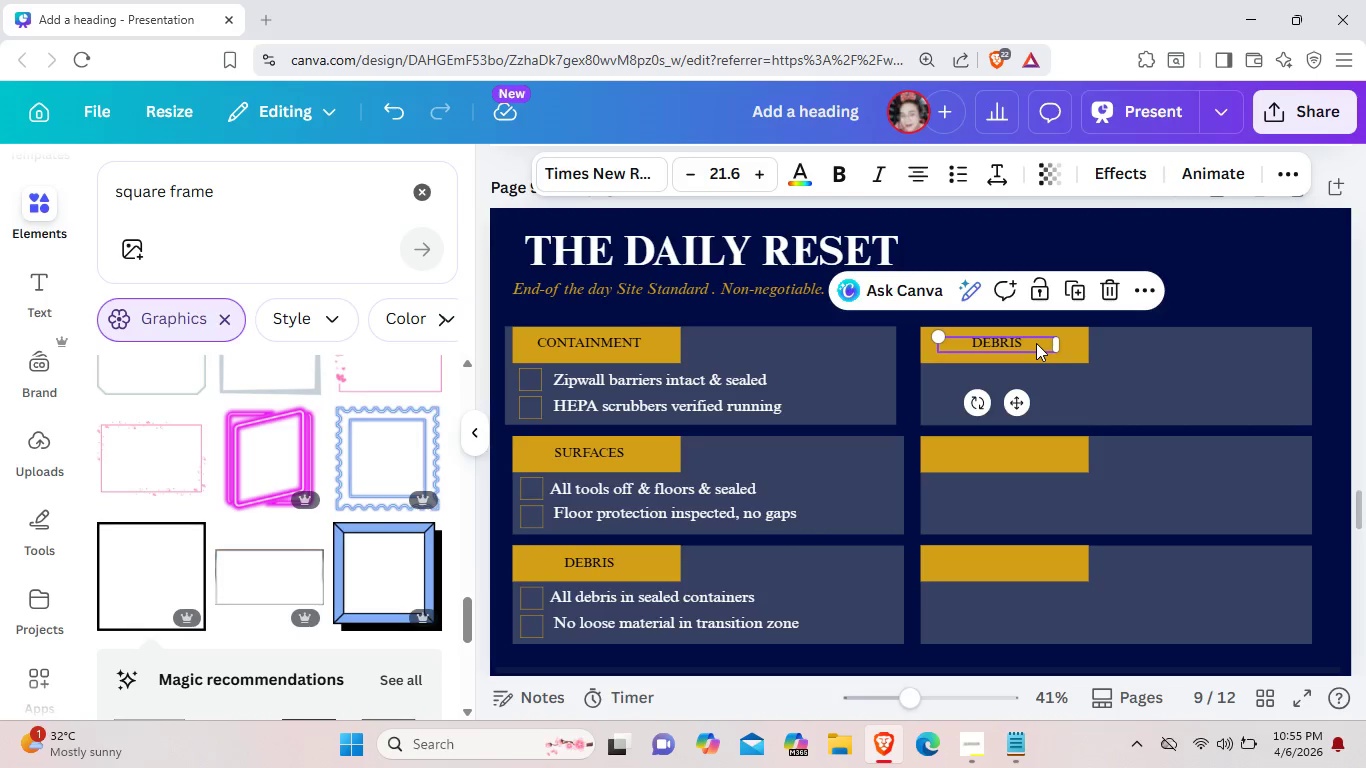 
left_click([1036, 343])
 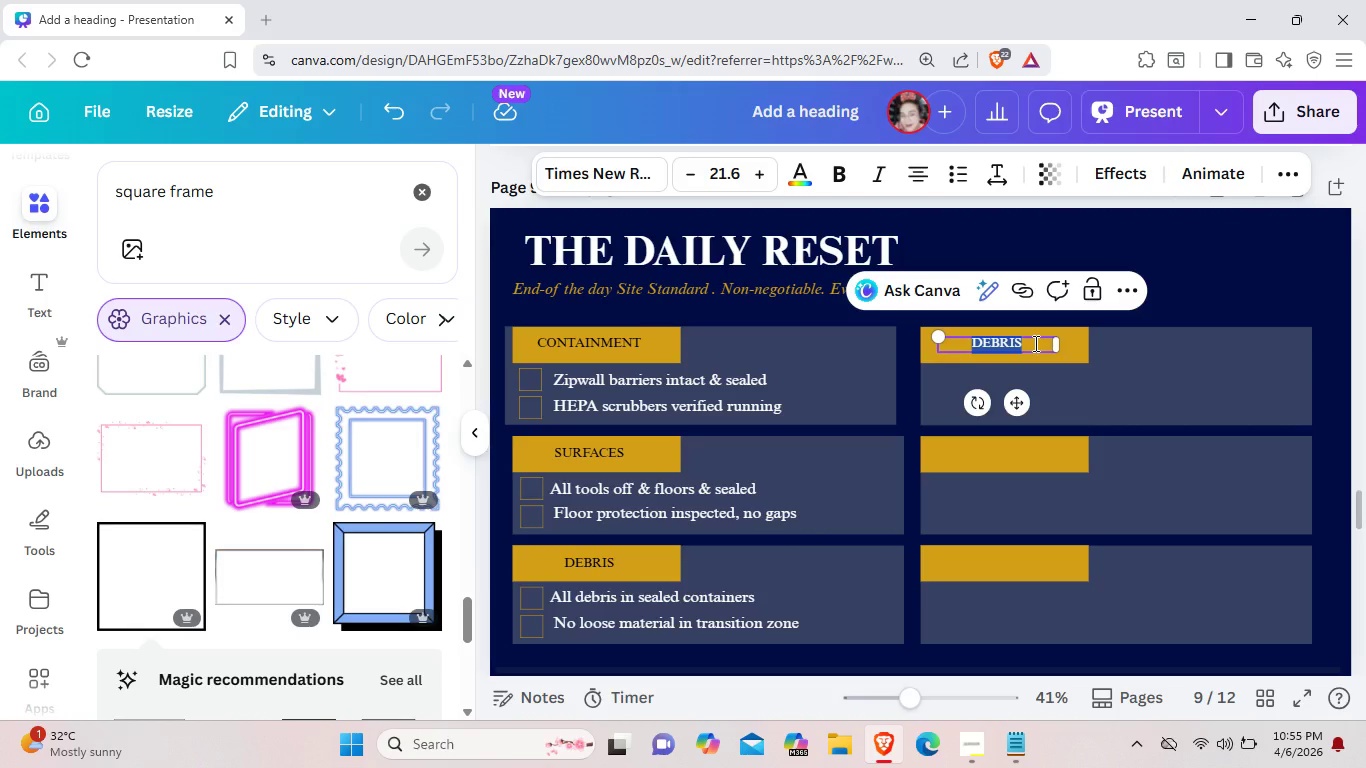 
key(Backspace)
type(ai)
key(Backspace)
key(Backspace)
type(AIR QUALITY)
 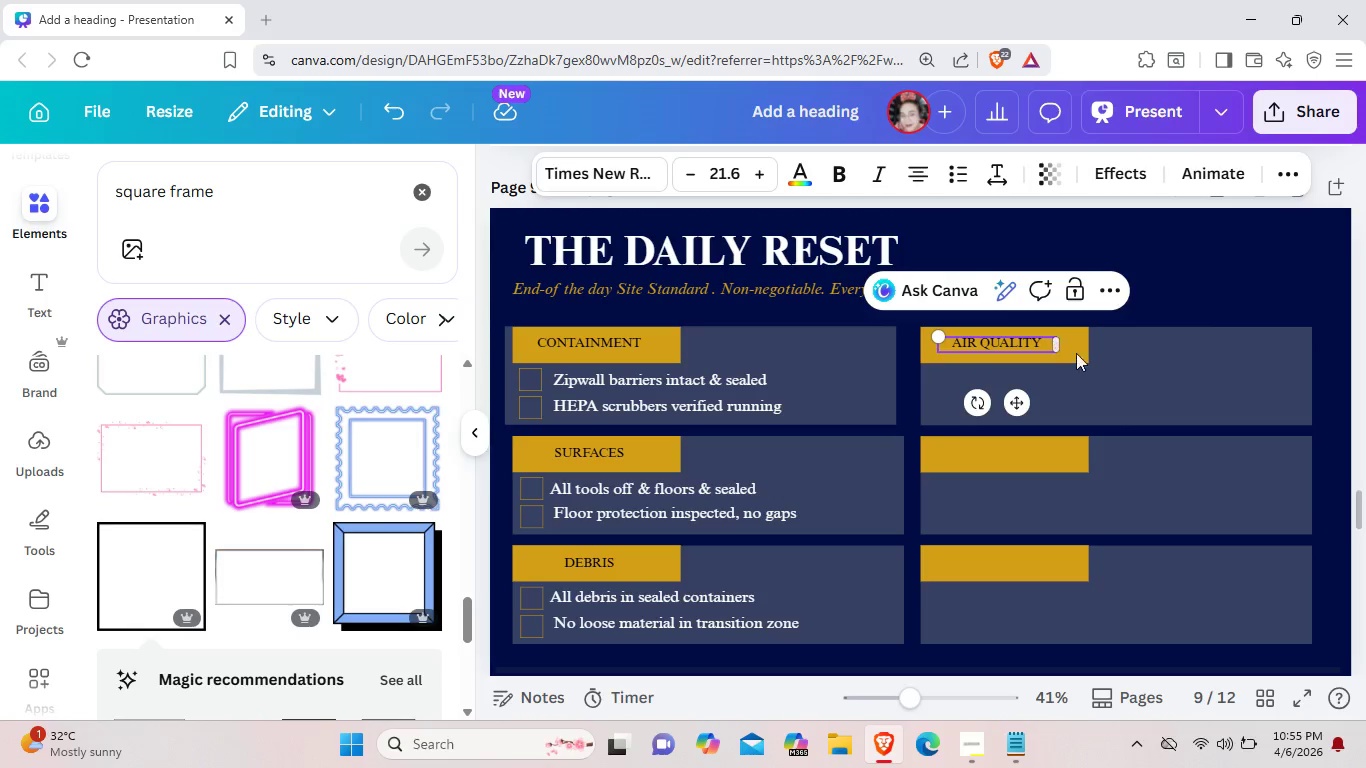 
left_click([1114, 374])
 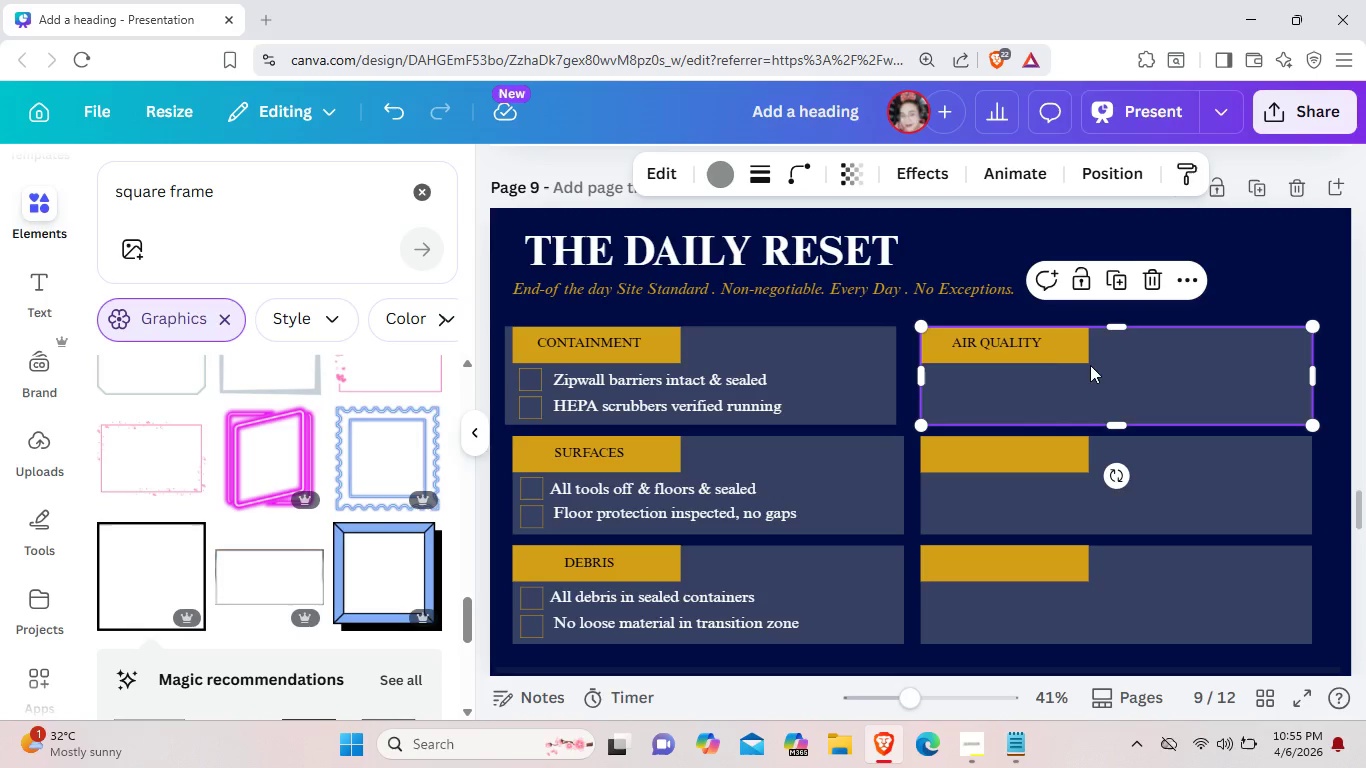 
left_click([1029, 345])
 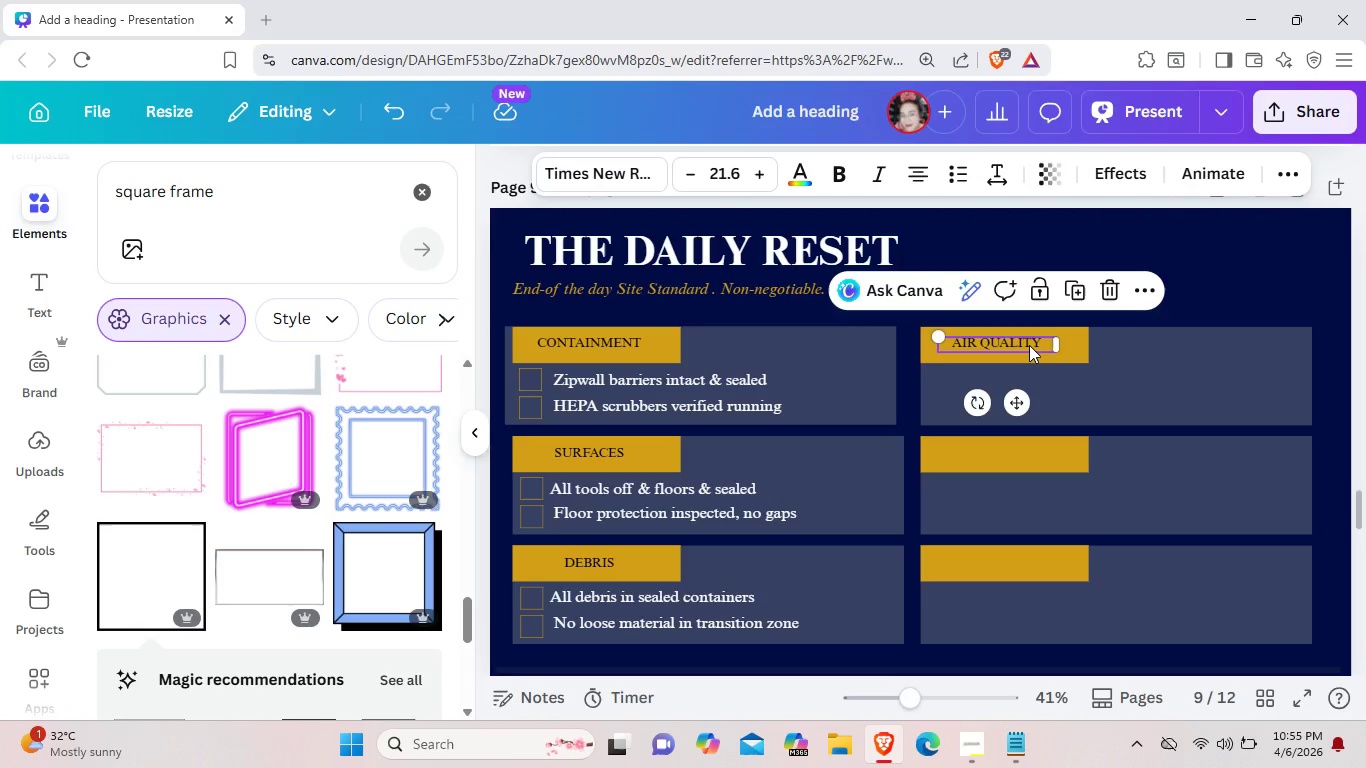 
key(Control+C)
 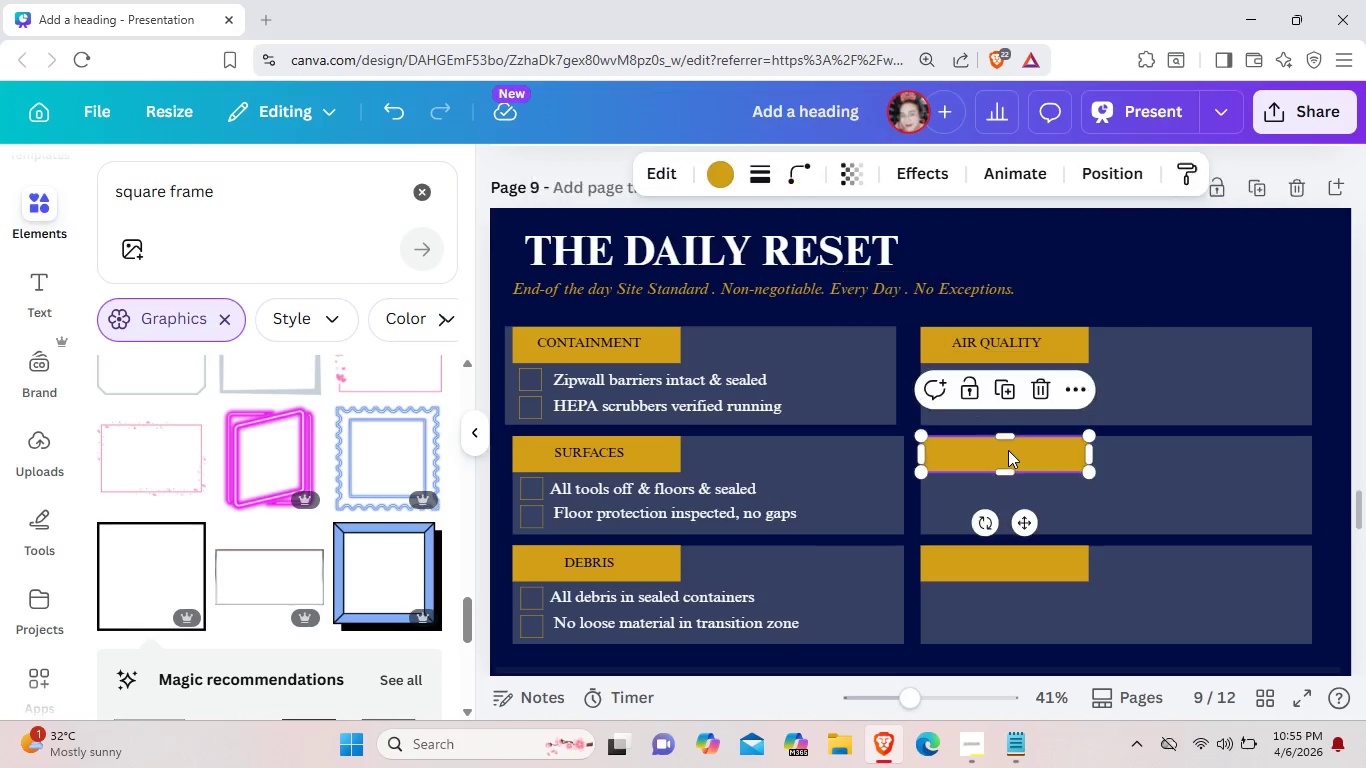 
left_click([1008, 450])
 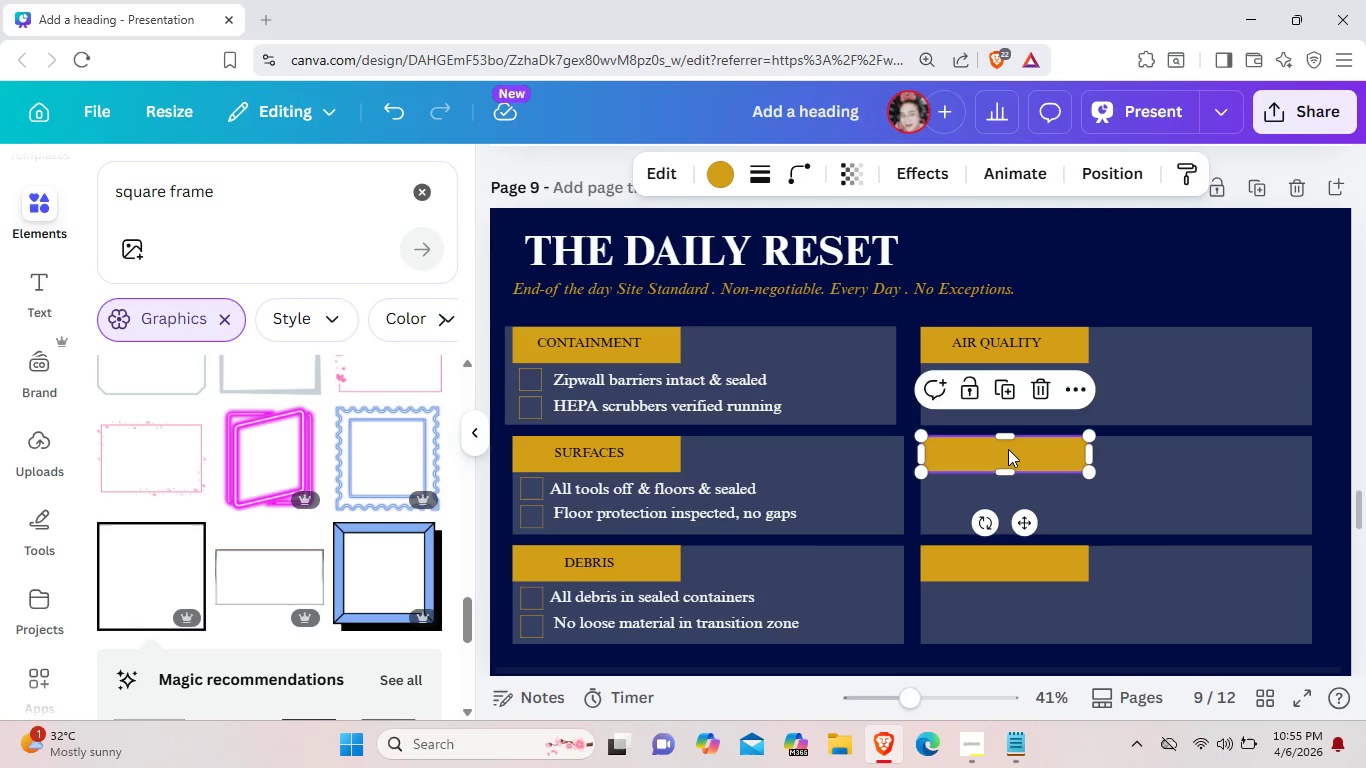 
key(Control+ControlLeft)
 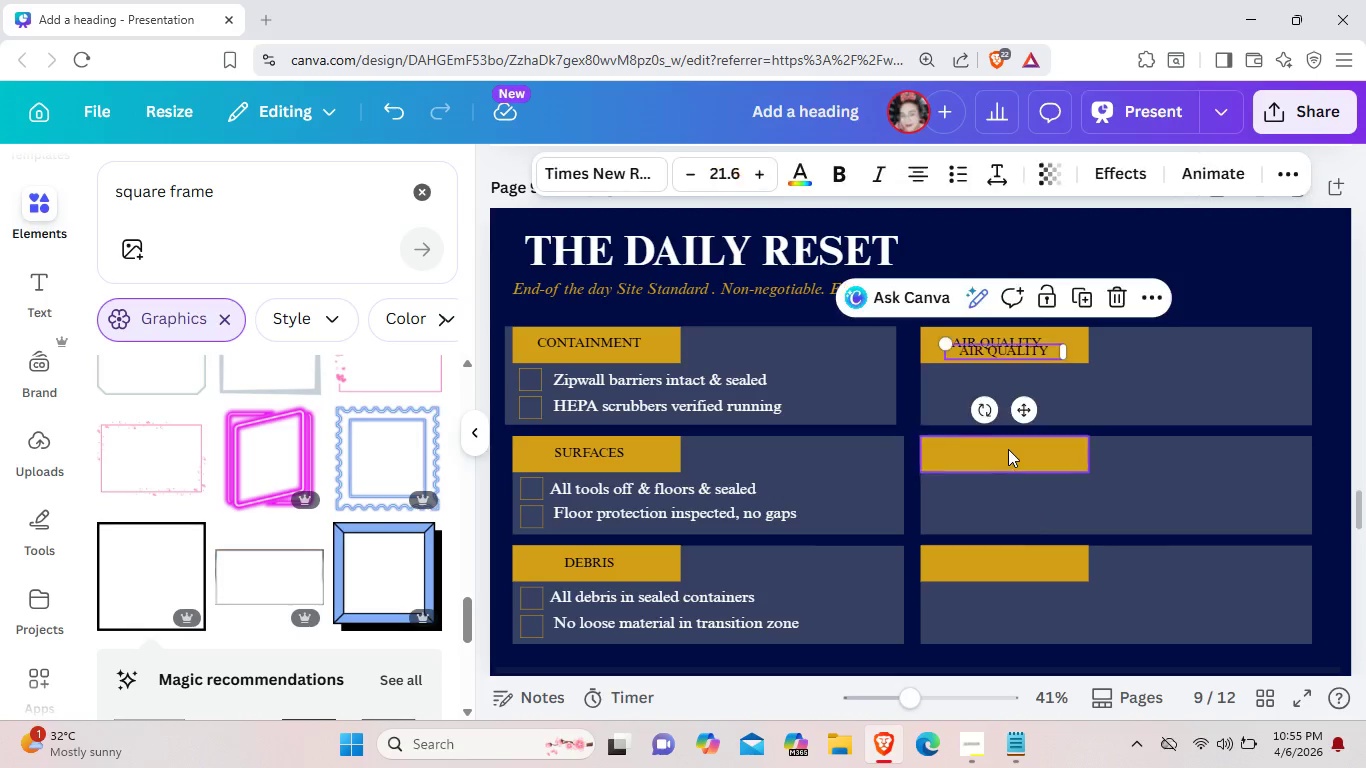 
key(Control+V)
 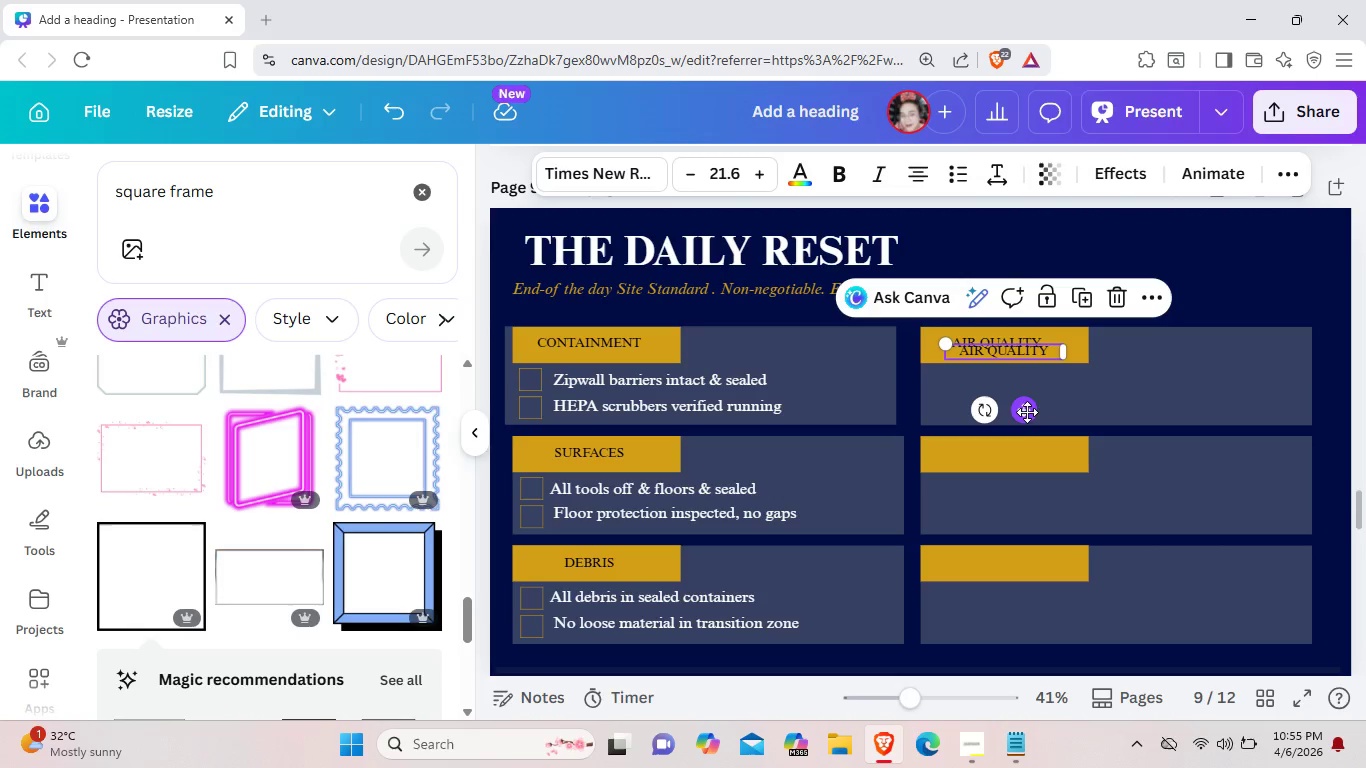 
left_click_drag(start_coordinate=[1028, 411], to_coordinate=[1027, 517])
 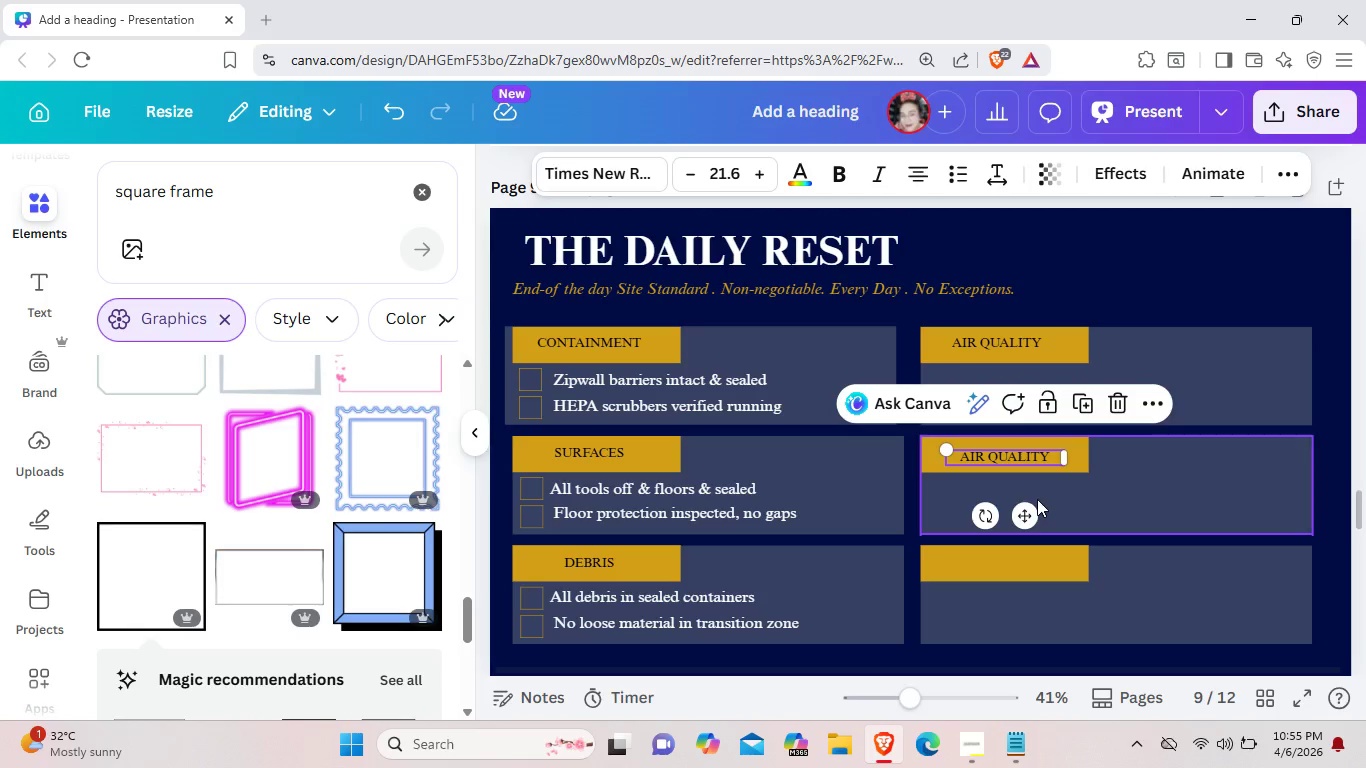 
key(ArrowUp)
 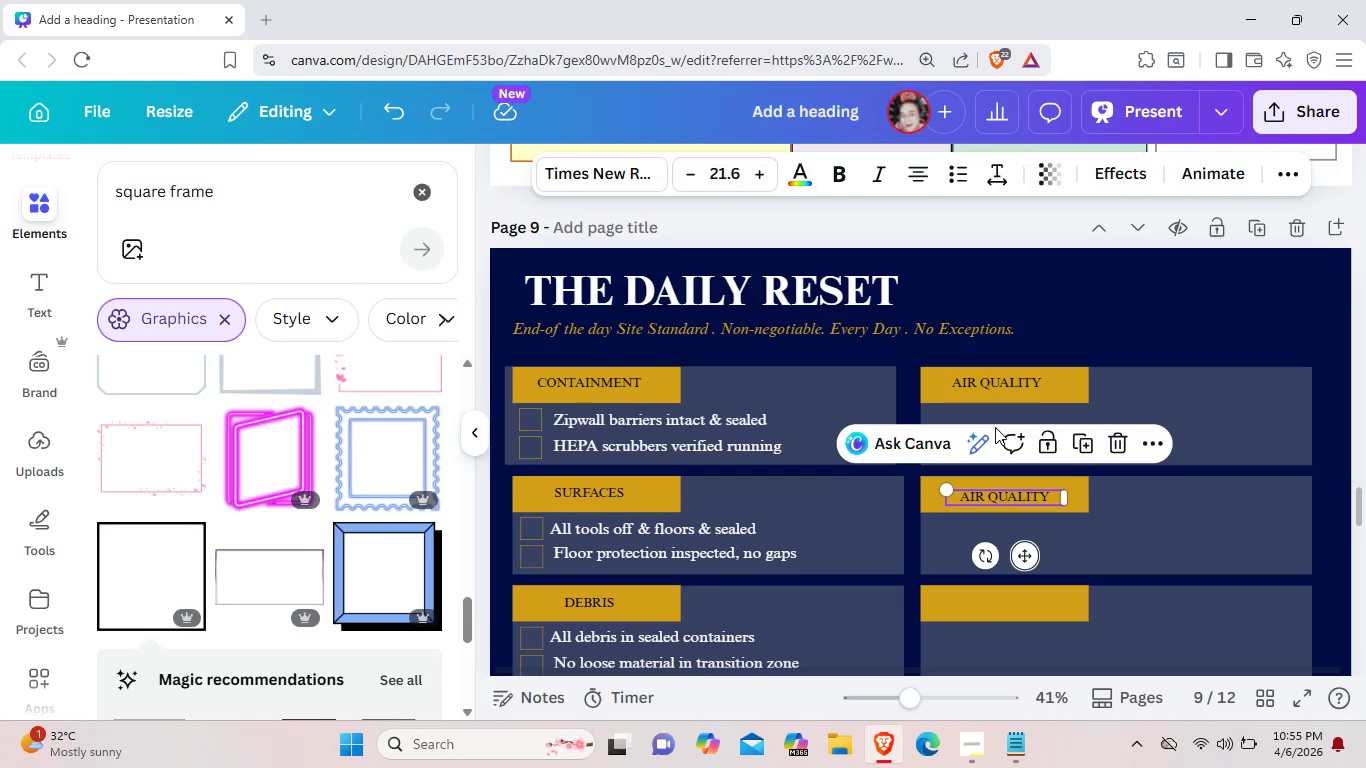 
left_click([995, 427])
 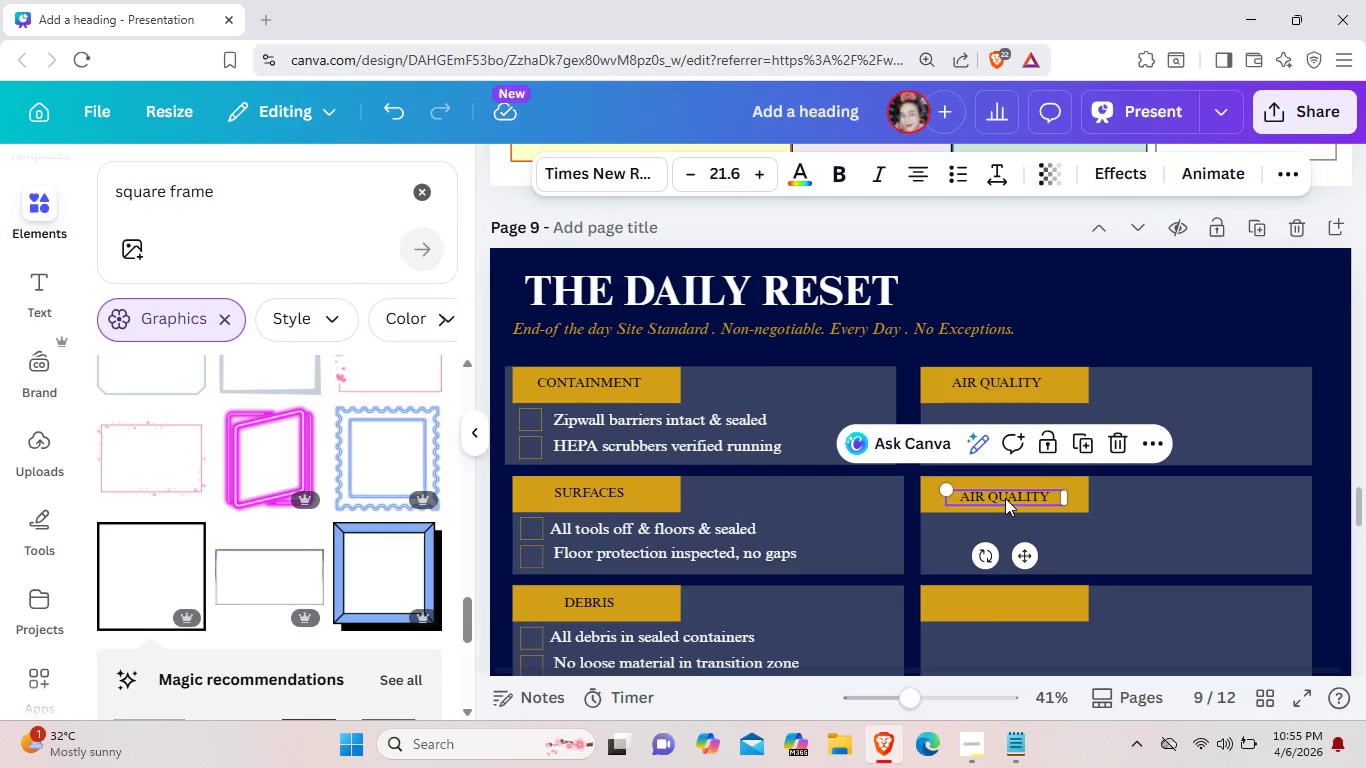 
left_click([1005, 498])
 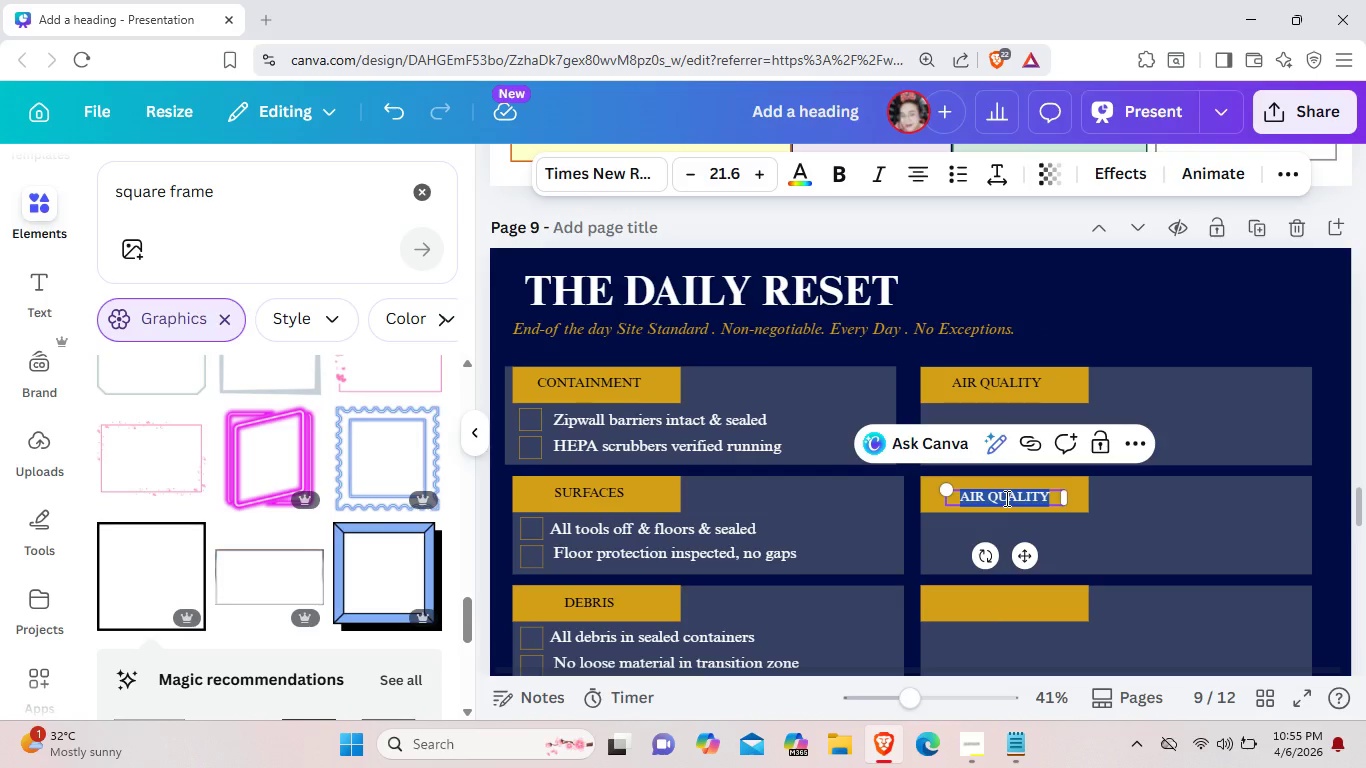 
key(ArrowUp)
 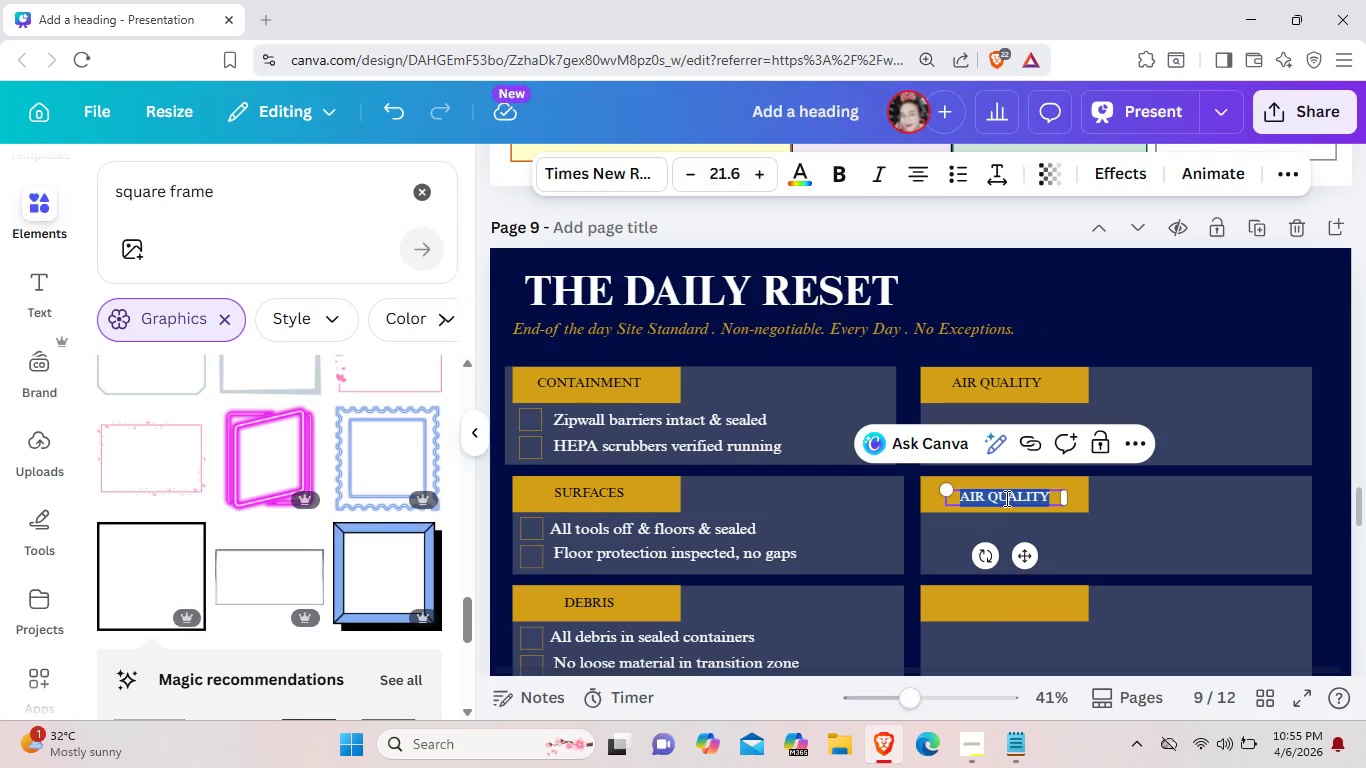 
key(ArrowUp)
 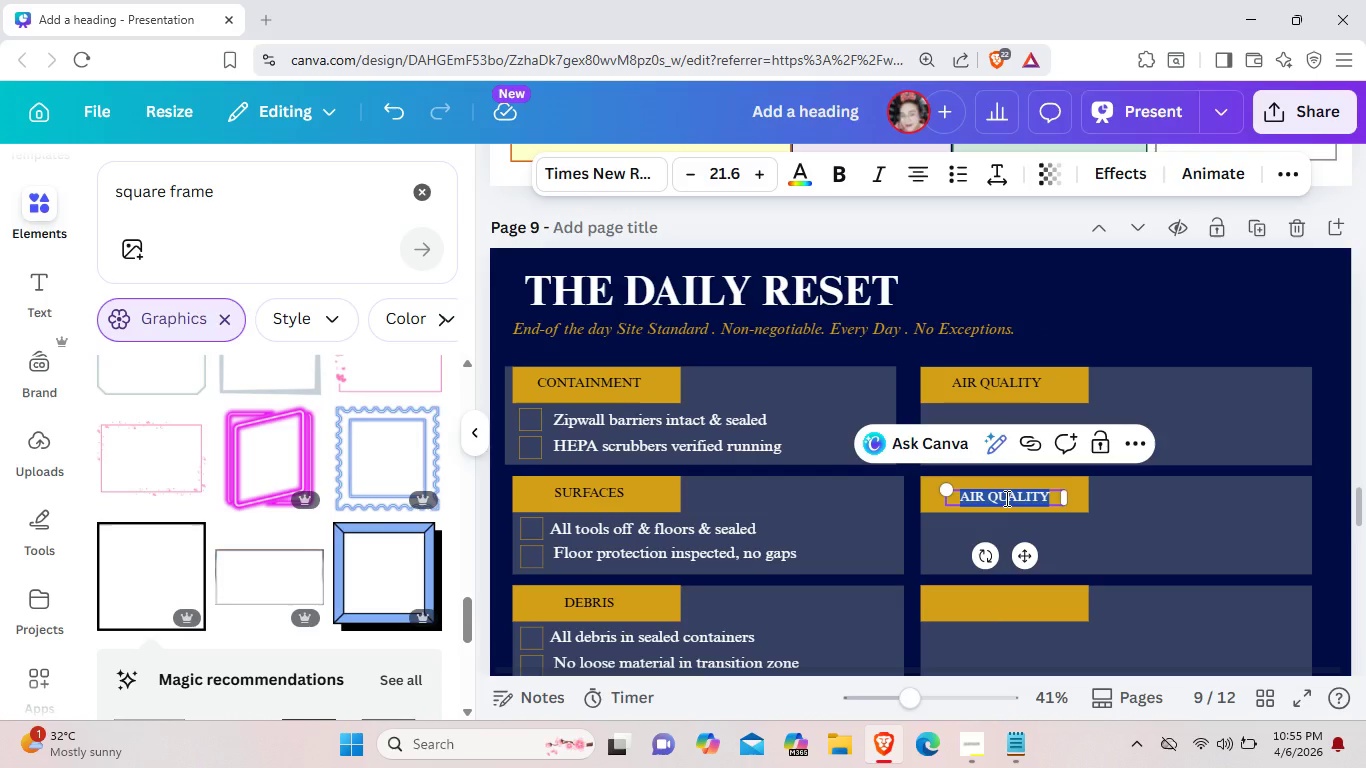 
key(ArrowUp)
 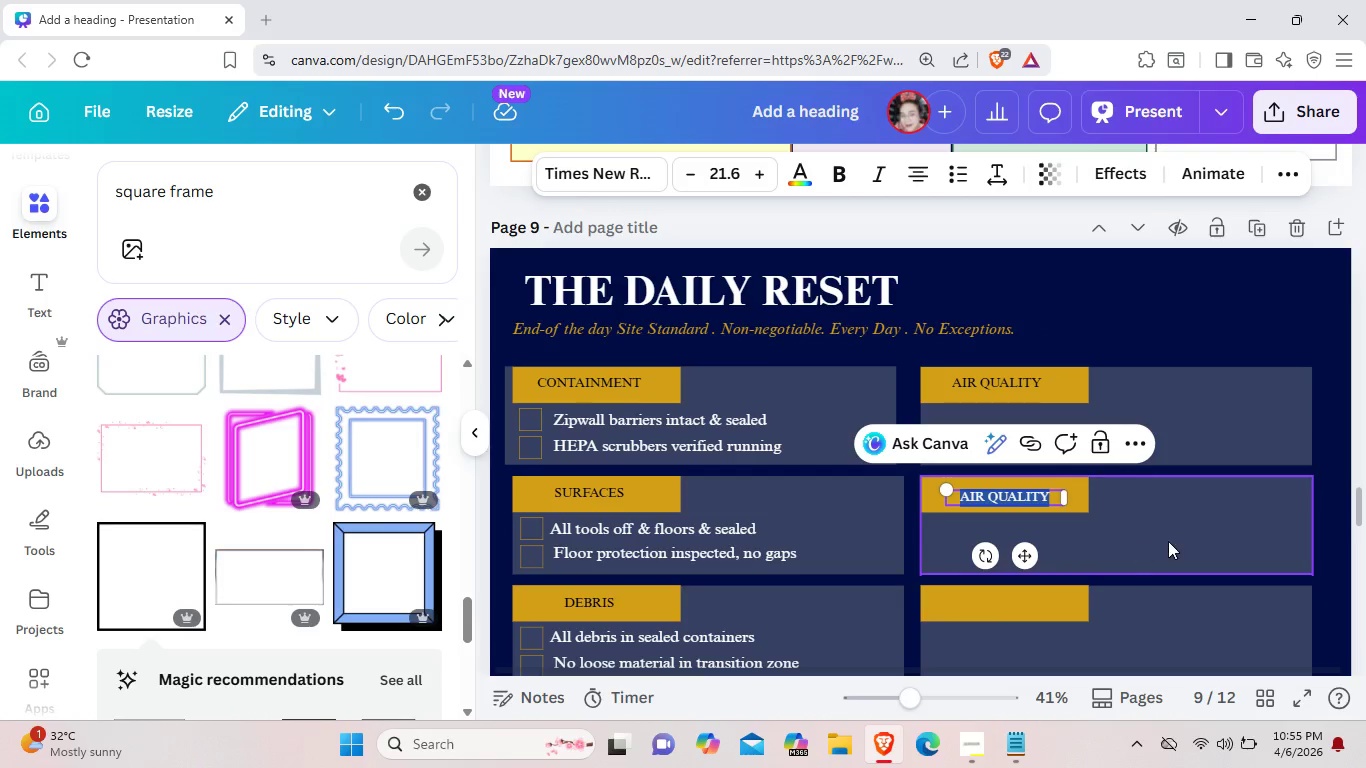 
left_click([1169, 541])
 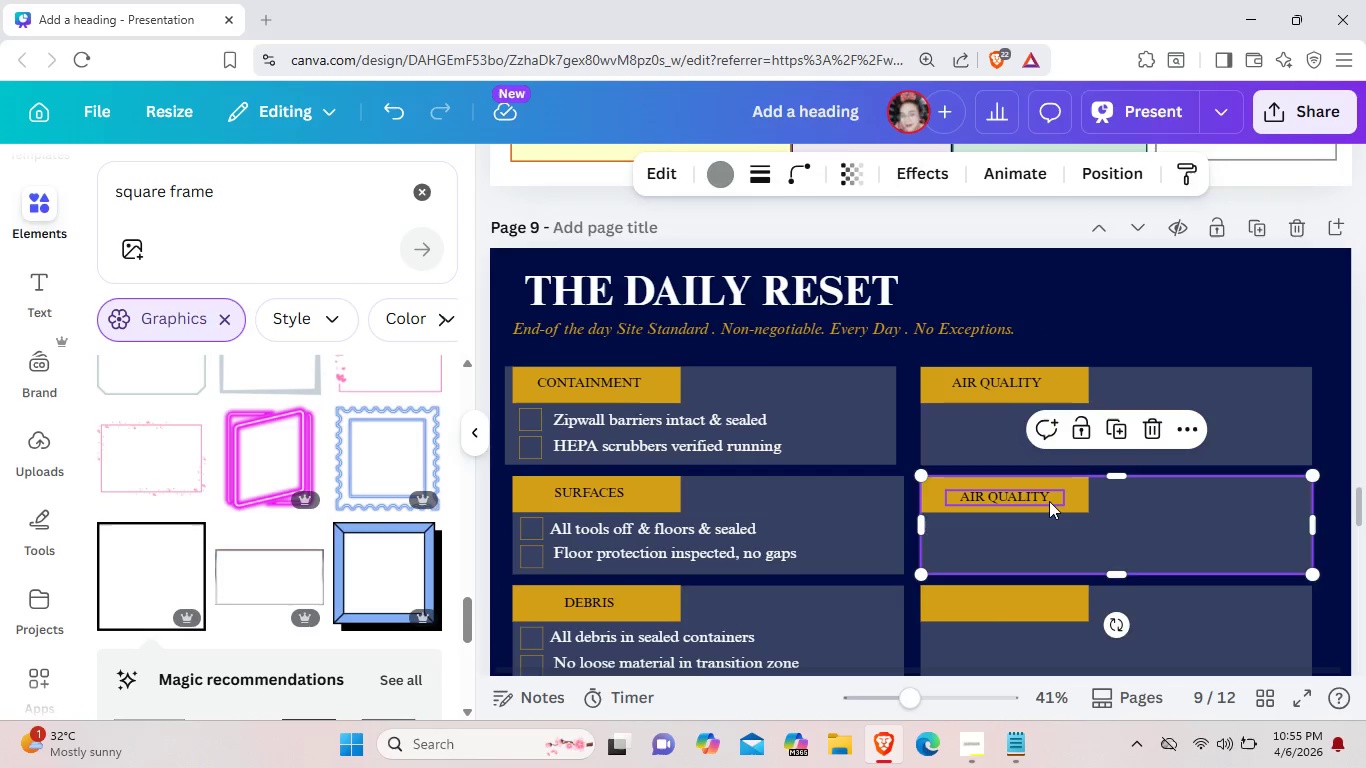 
left_click([1049, 501])
 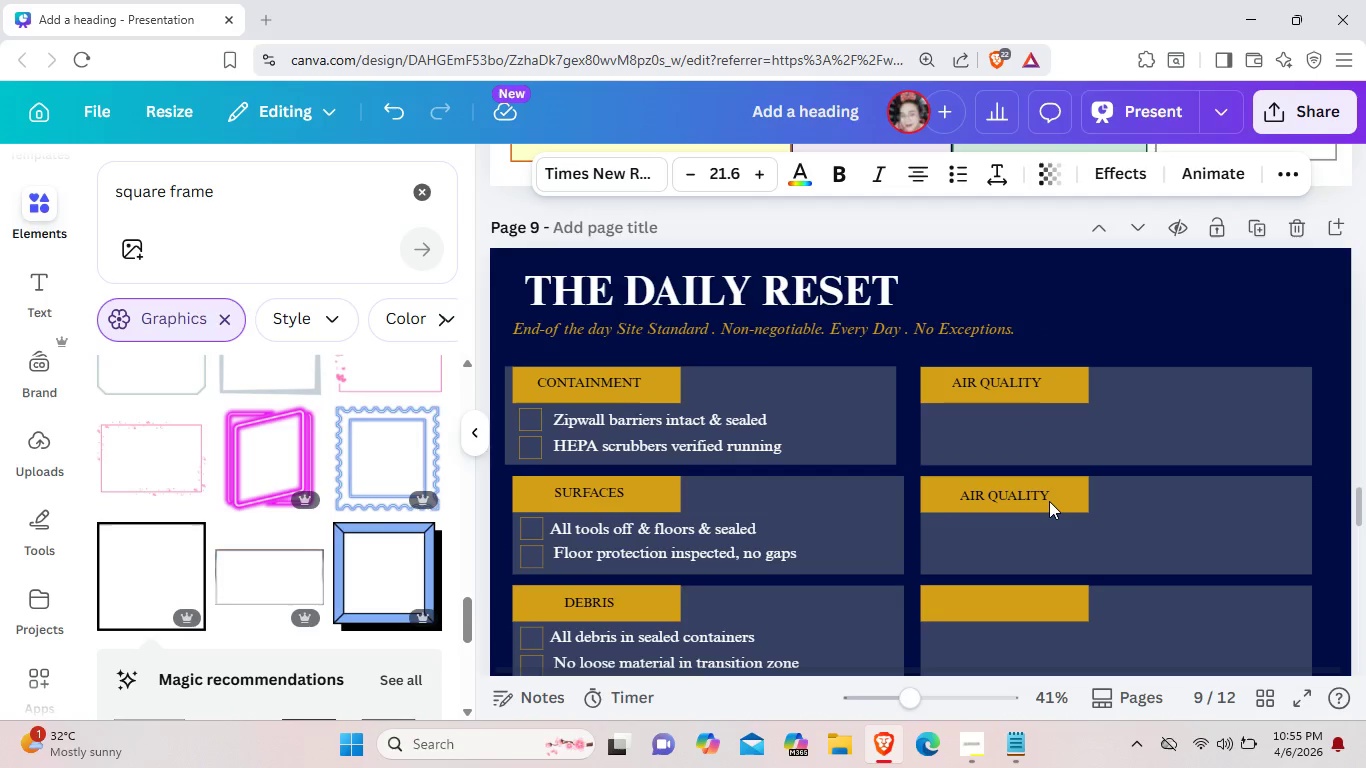 
key(ArrowUp)
 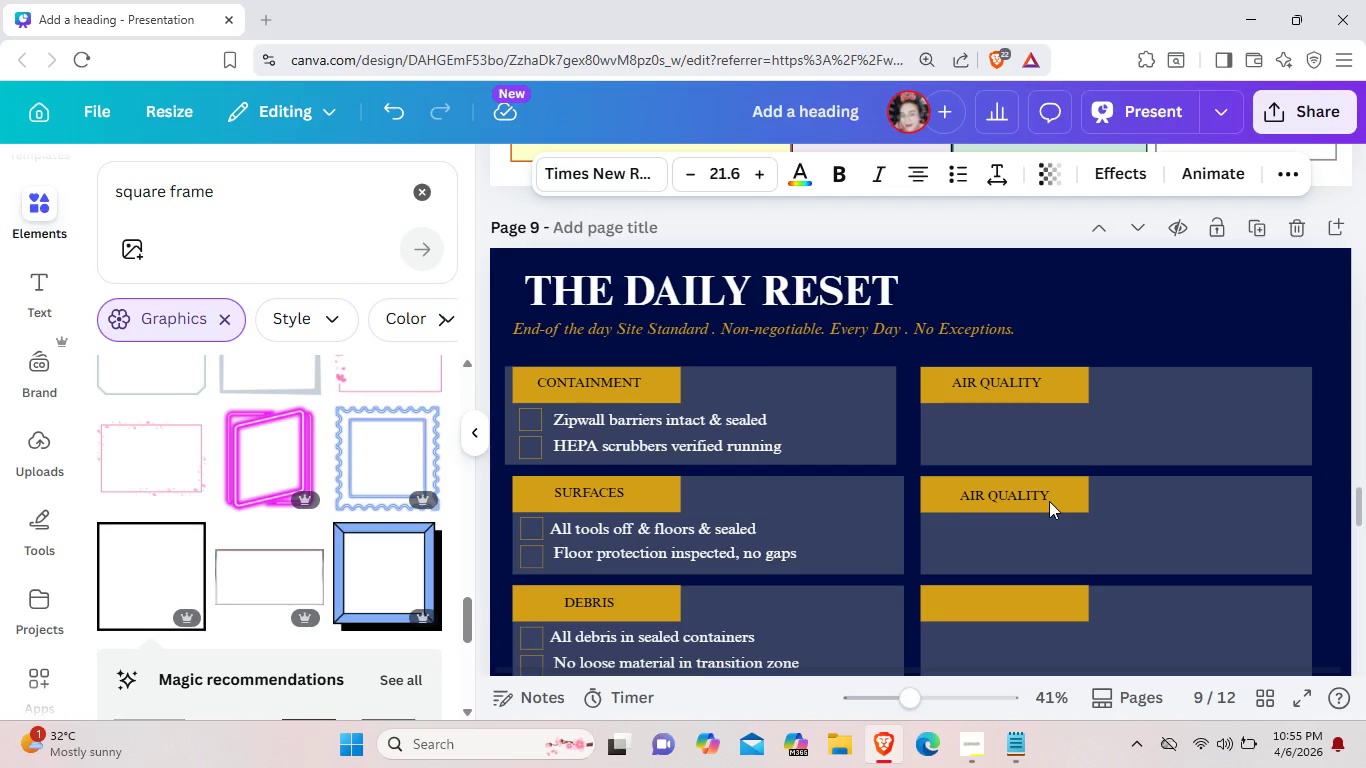 
key(ArrowUp)
 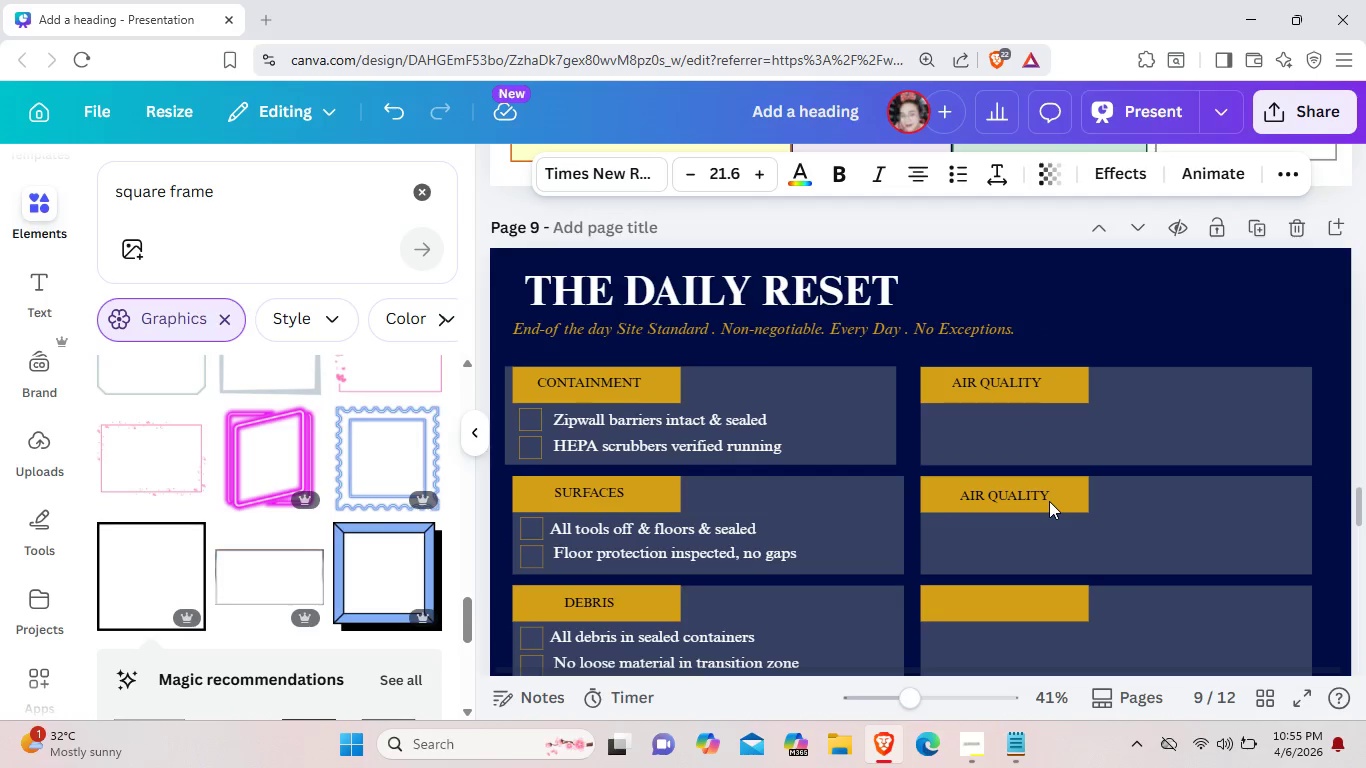 
key(ArrowUp)
 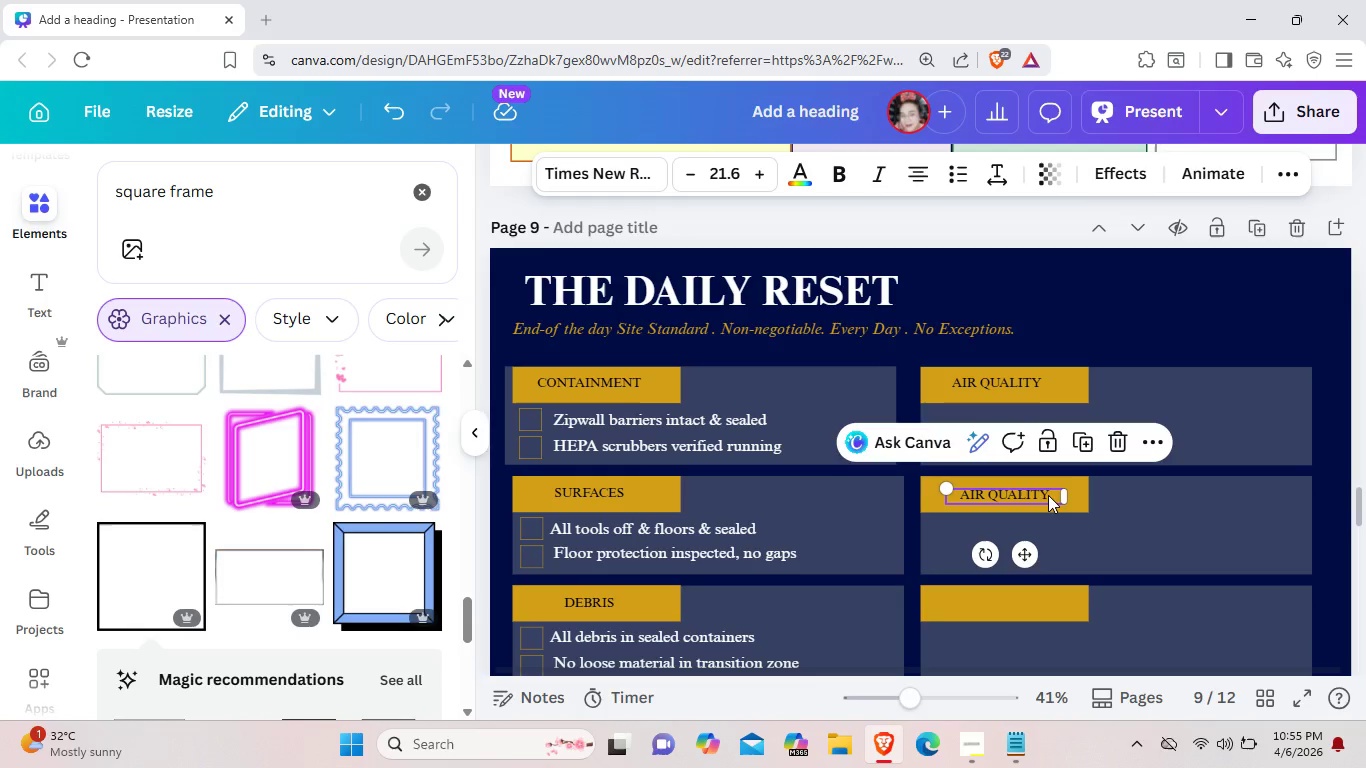 
double_click([1048, 495])
 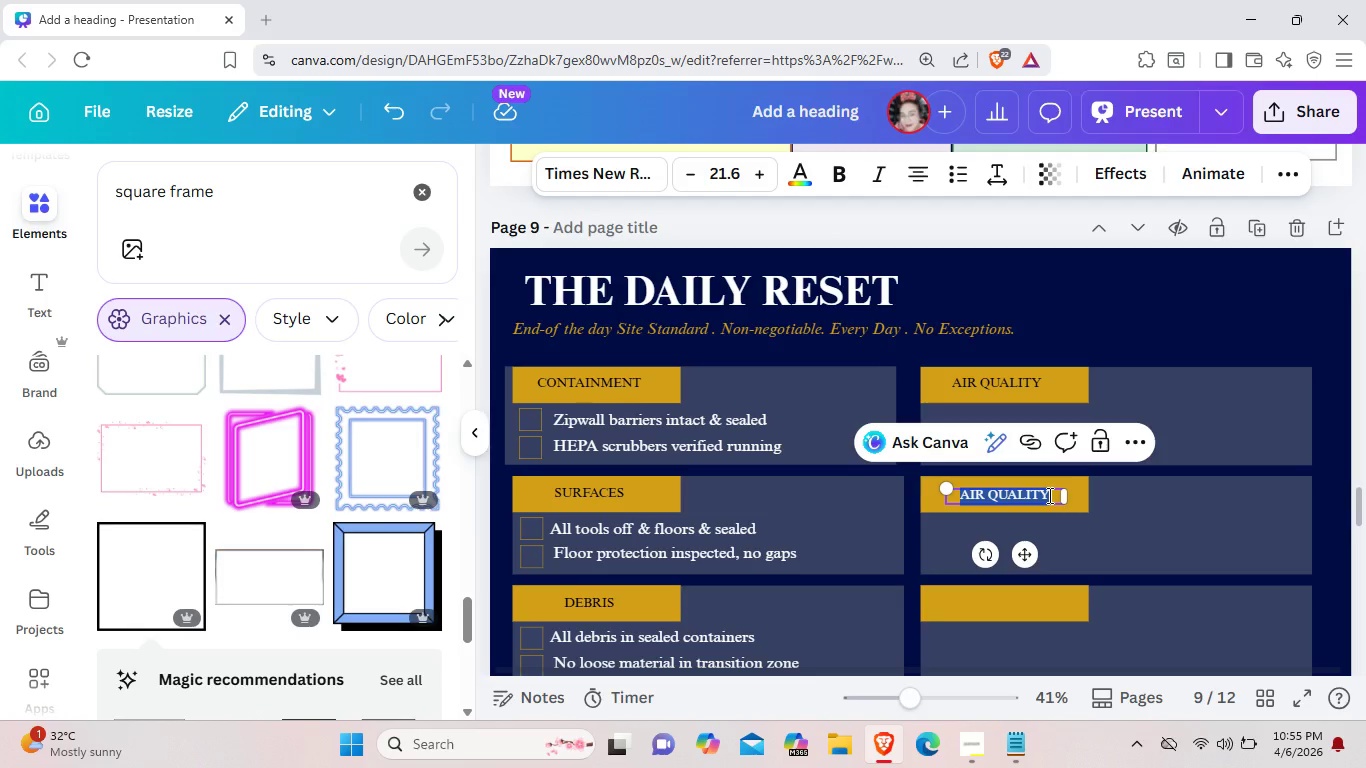 
key(Backspace)
type(FINAL SWEEP)
 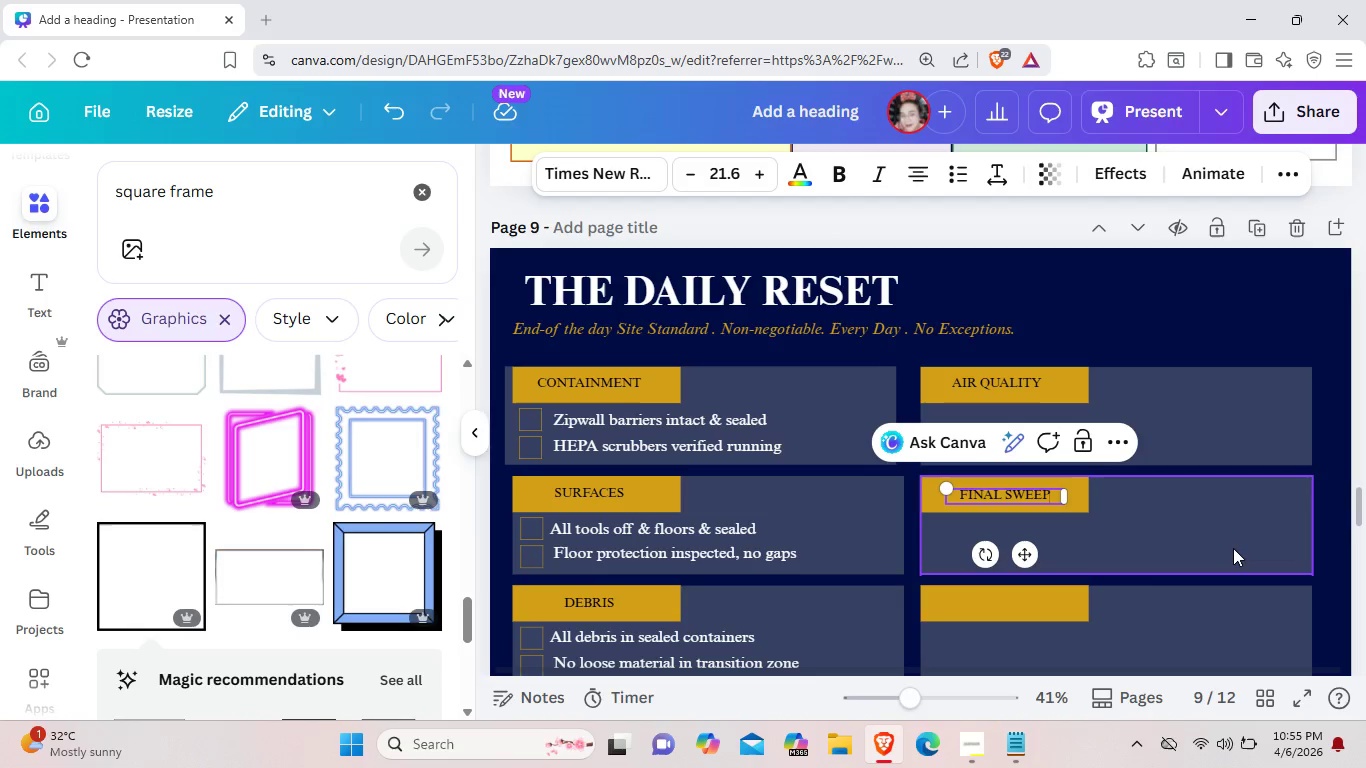 
left_click([1233, 548])
 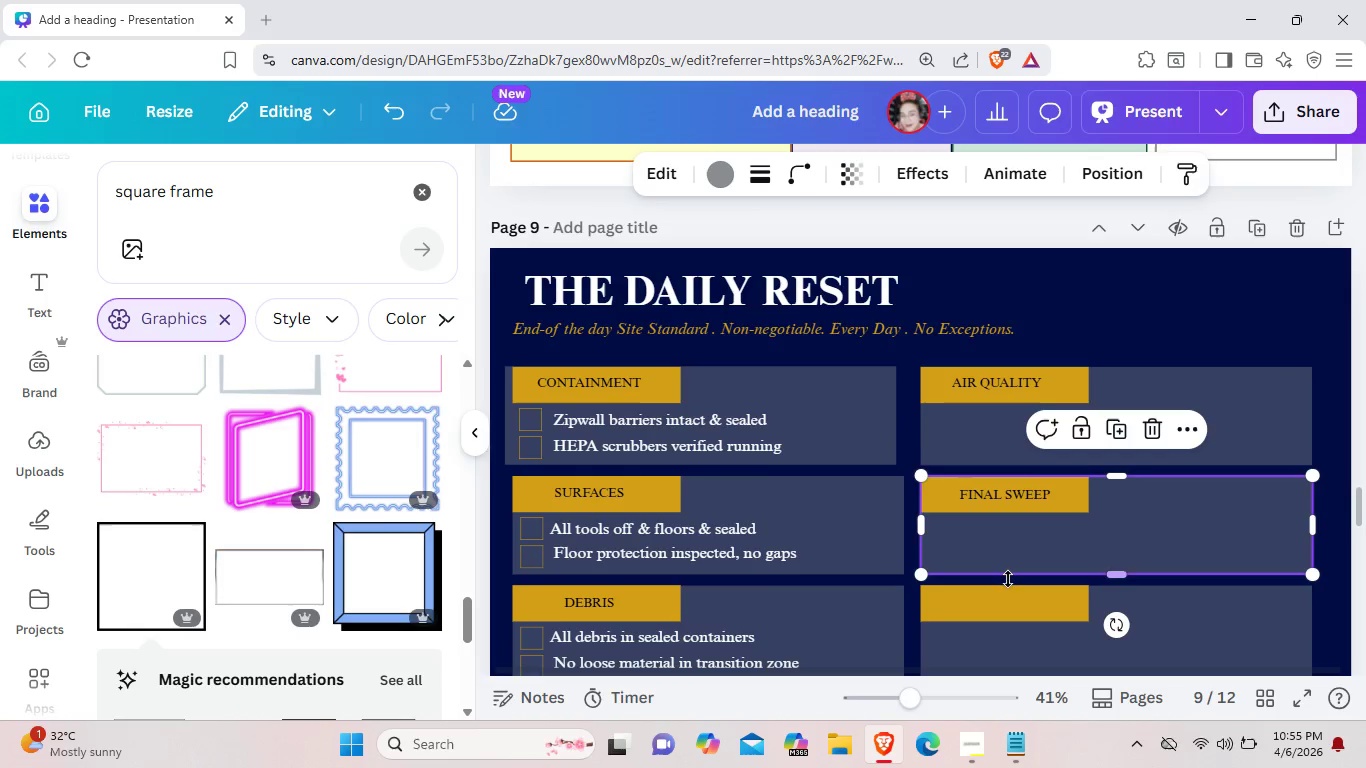 
scroll: coordinate [1008, 579], scroll_direction: down, amount: 1.0
 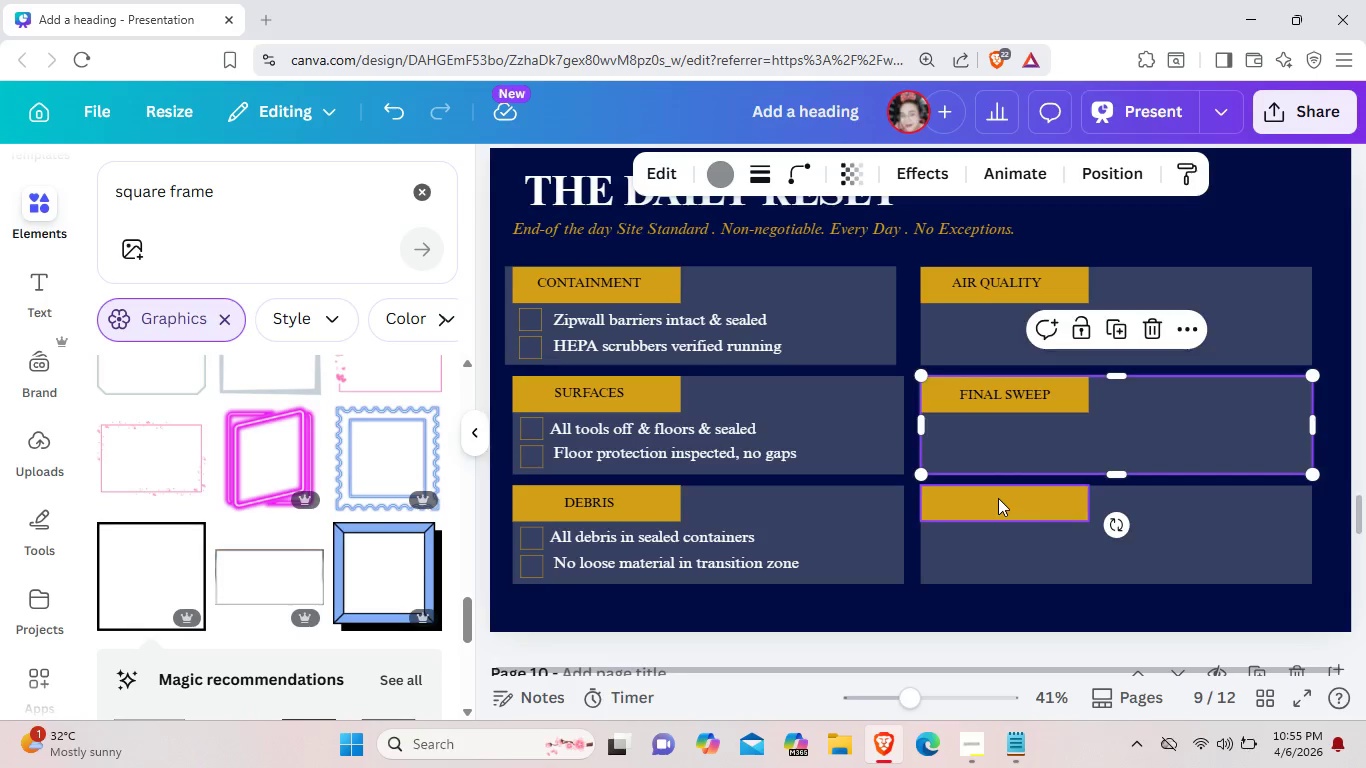 
left_click([998, 498])
 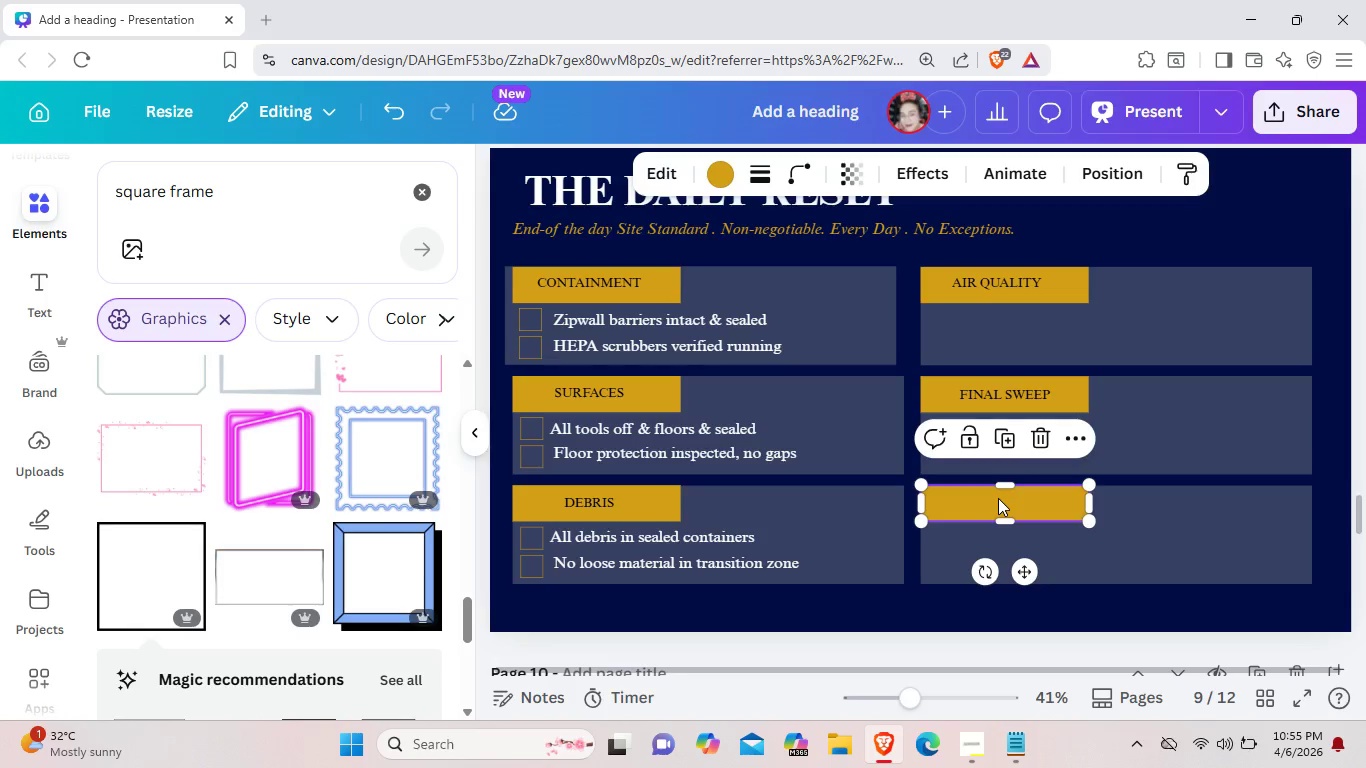 
key(Control+V)
 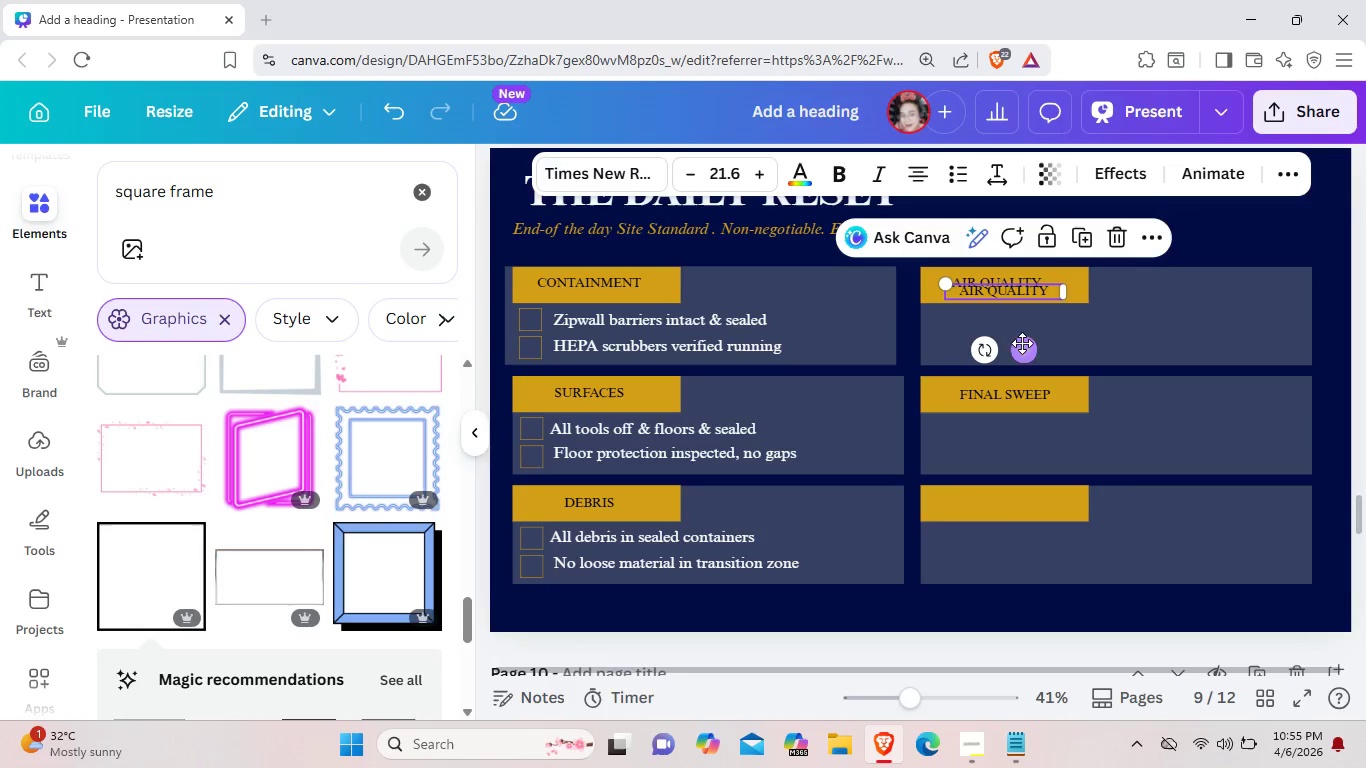 
left_click_drag(start_coordinate=[1024, 351], to_coordinate=[1021, 562])
 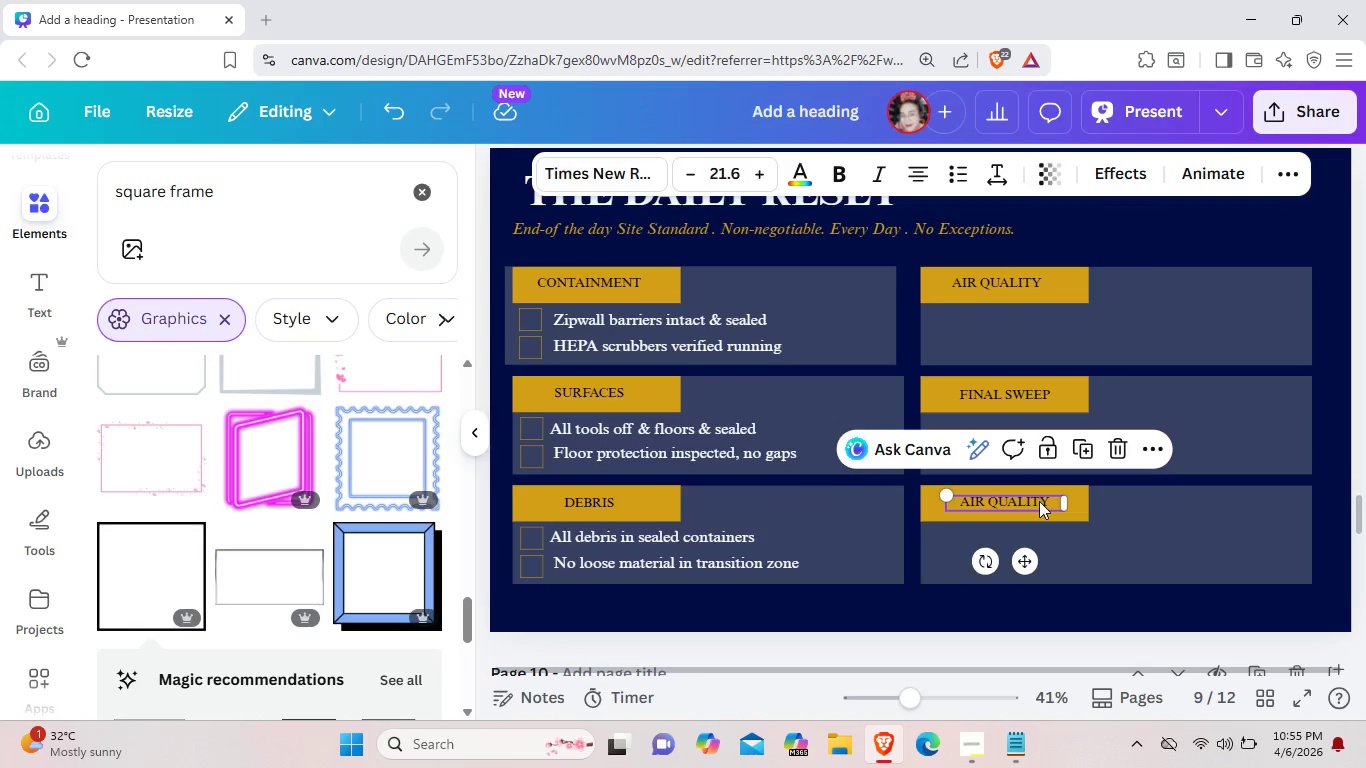 
left_click([1039, 501])
 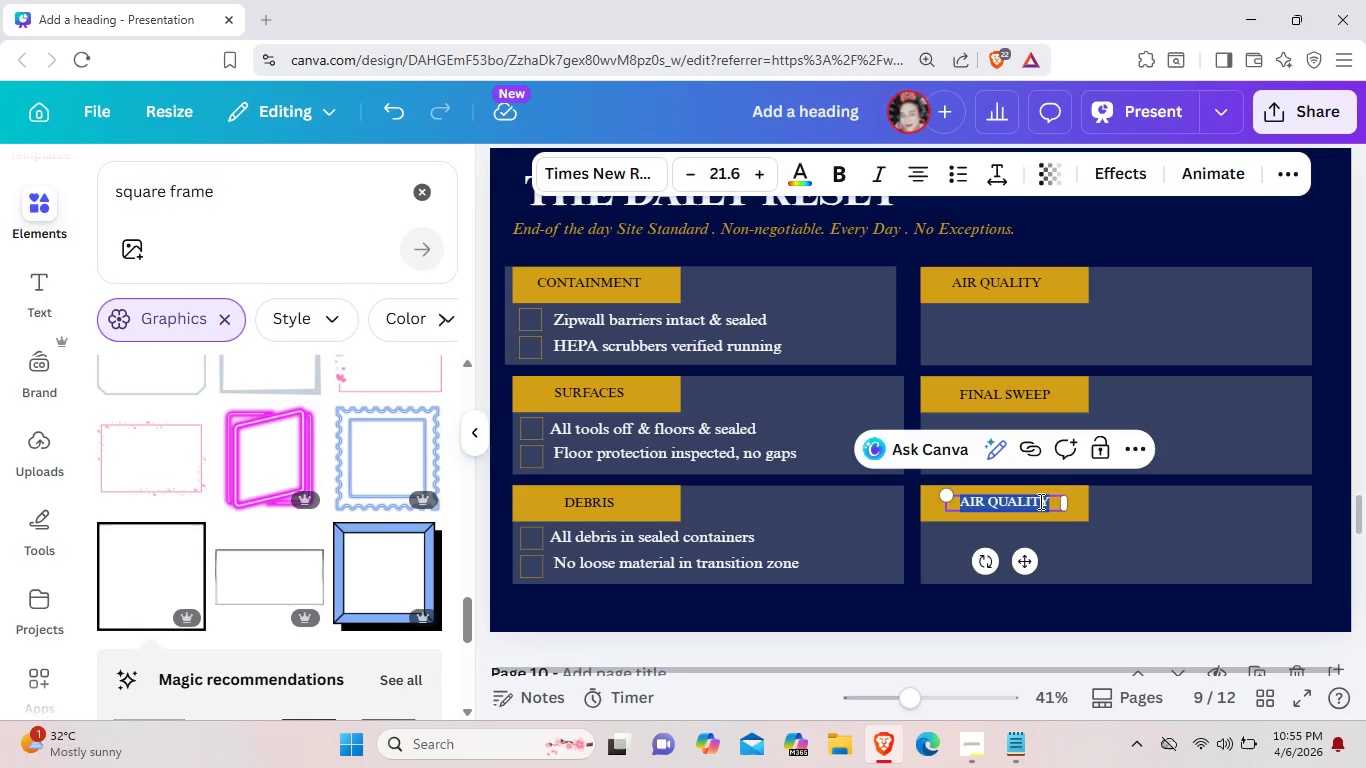 
key(Backspace)
type(CLIEAN)
key(Backspace)
key(Backspace)
type(NT AREAS)
 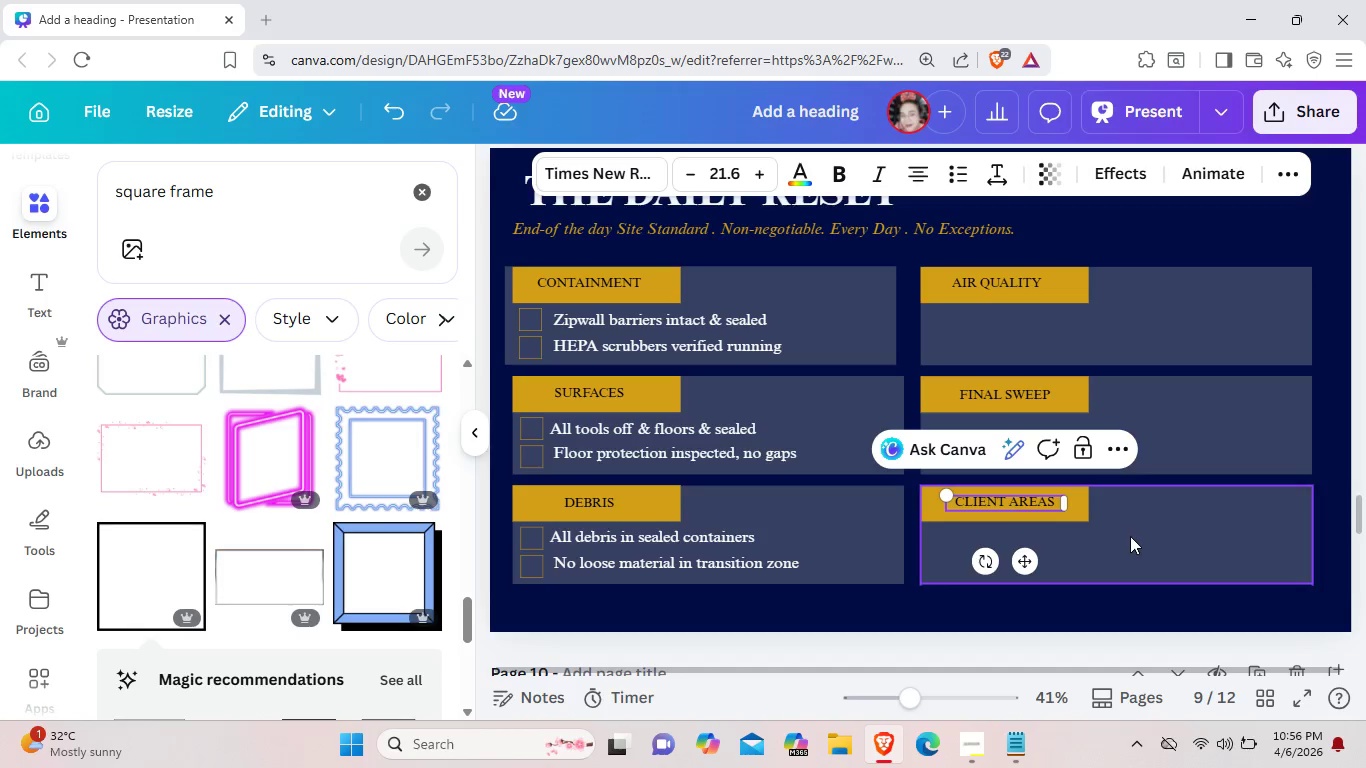 
left_click([1135, 536])
 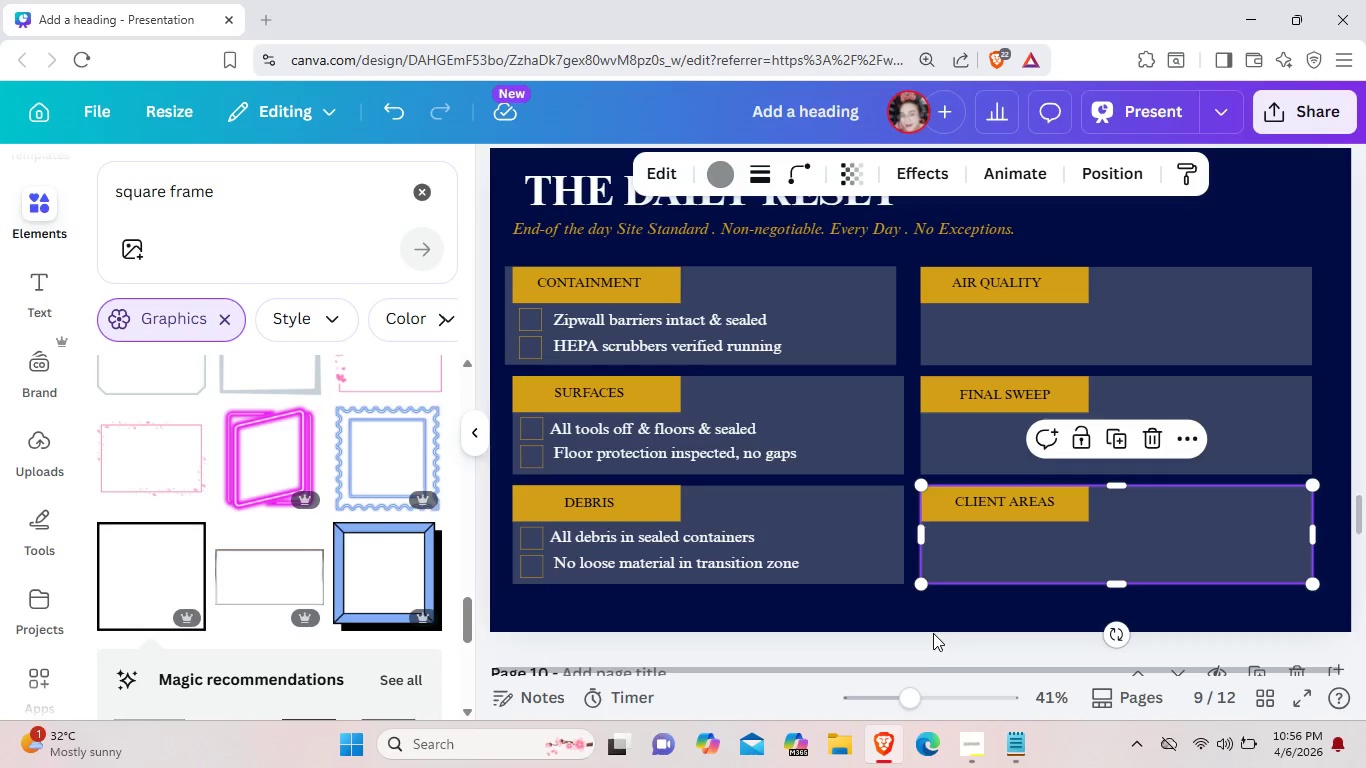 
left_click([936, 616])
 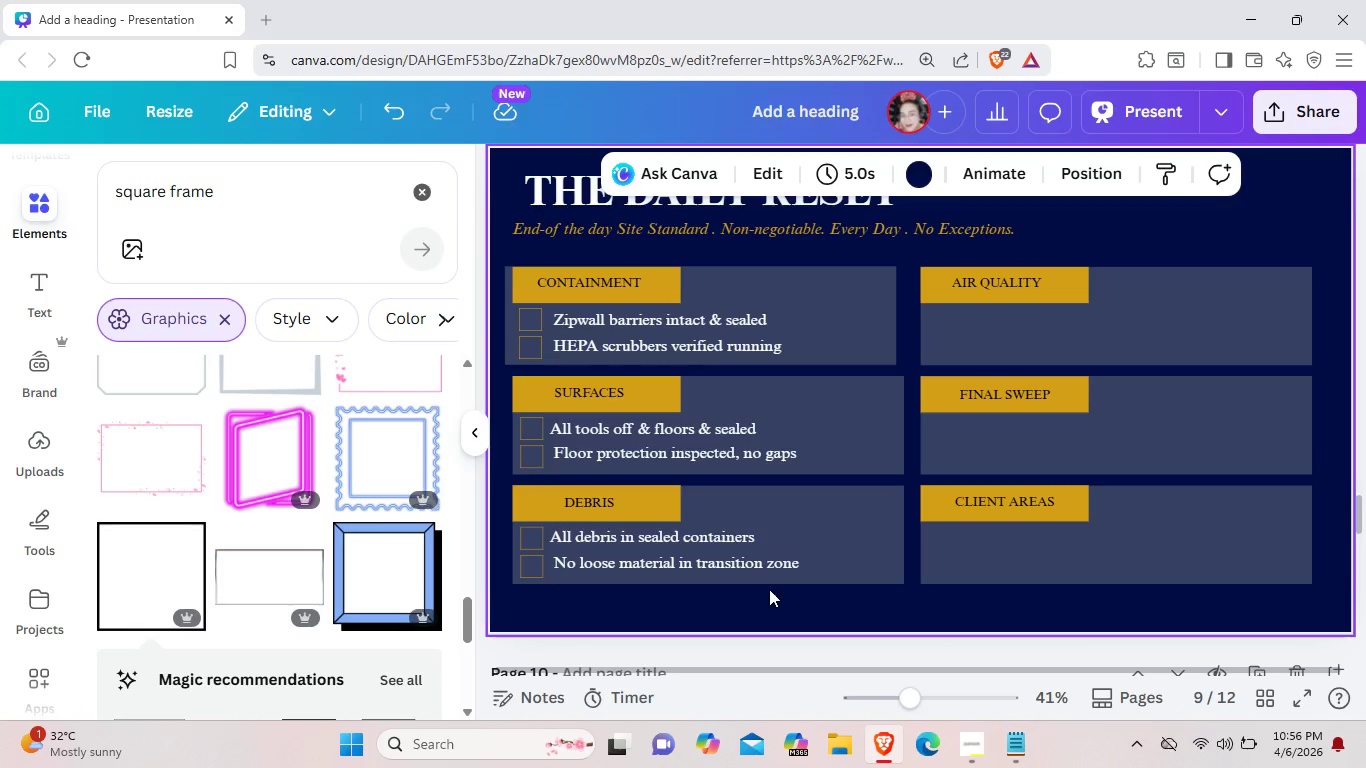 
left_click_drag(start_coordinate=[765, 563], to_coordinate=[759, 554])
 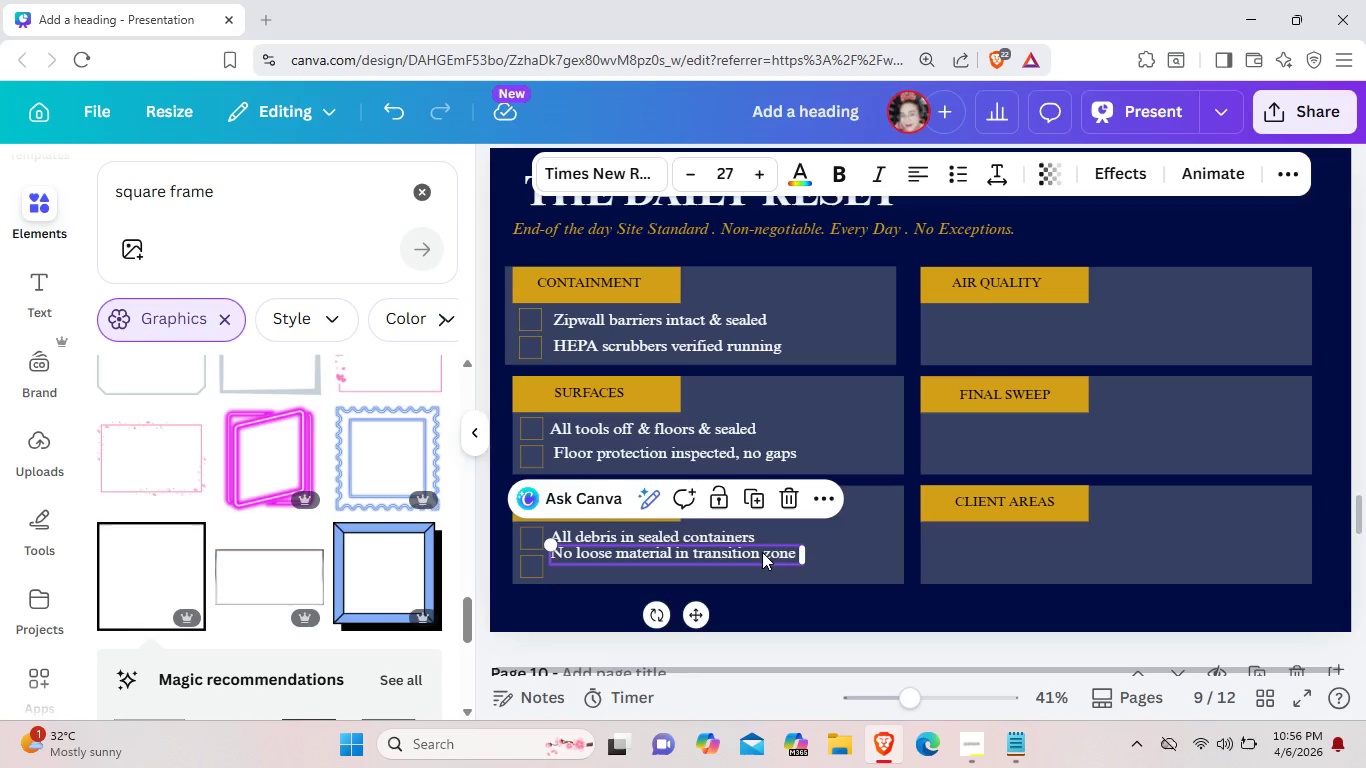 
key(Control+Z)
 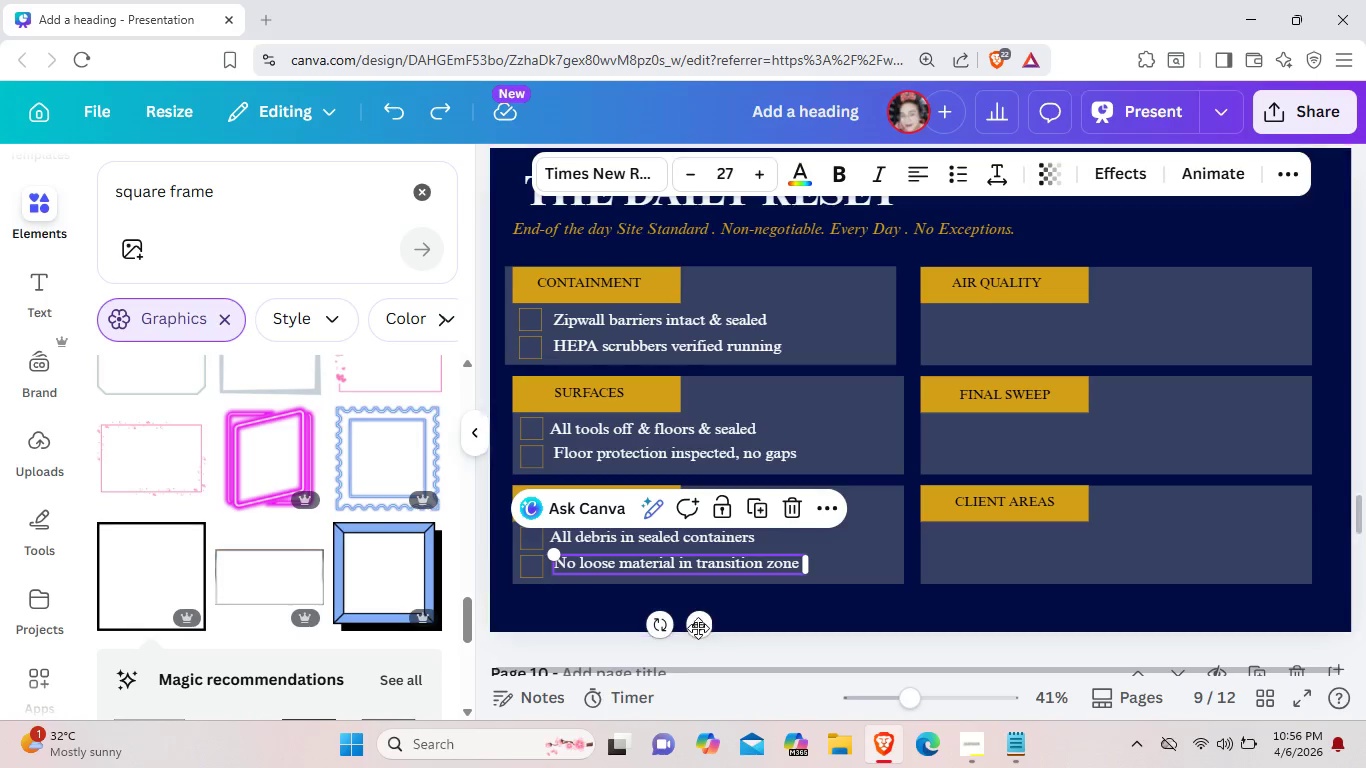 
left_click([698, 628])
 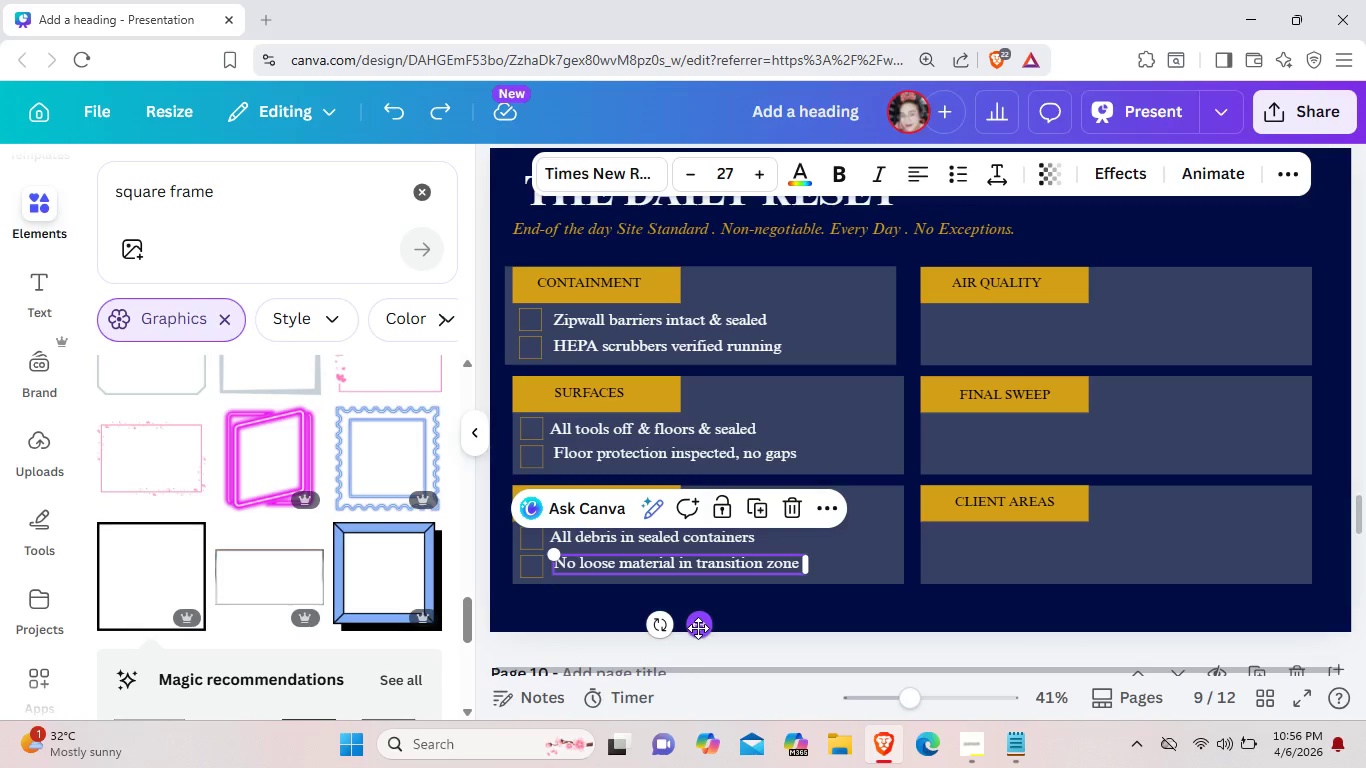 
key(Control+C)
 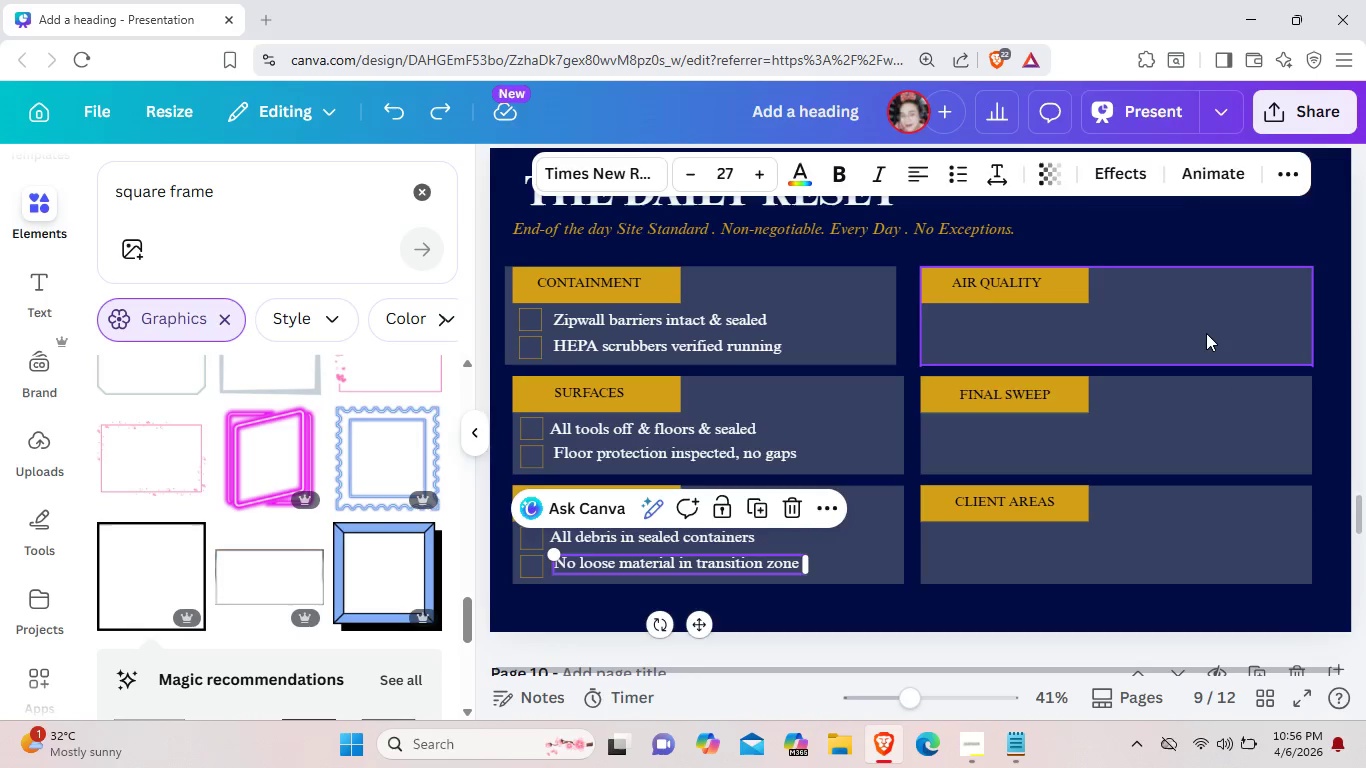 
left_click([1206, 333])
 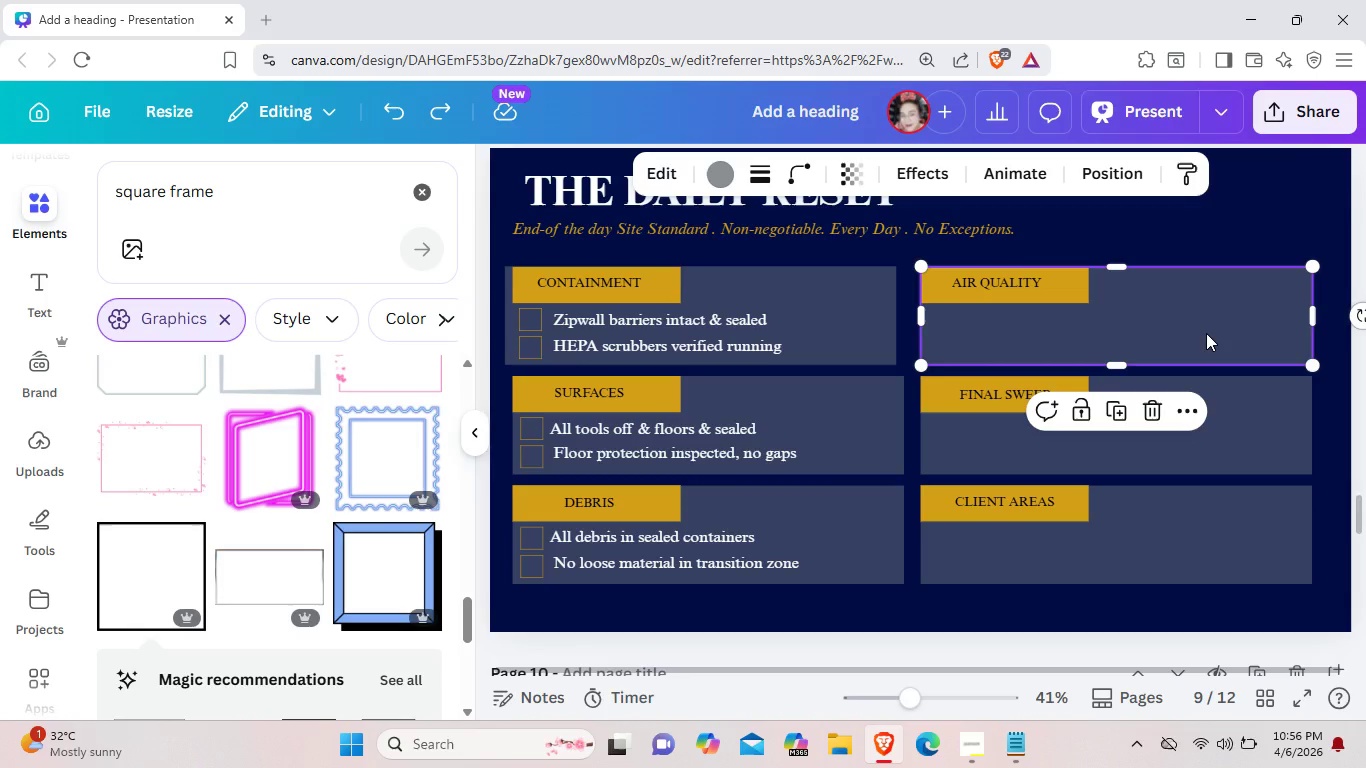 
key(Control+V)
 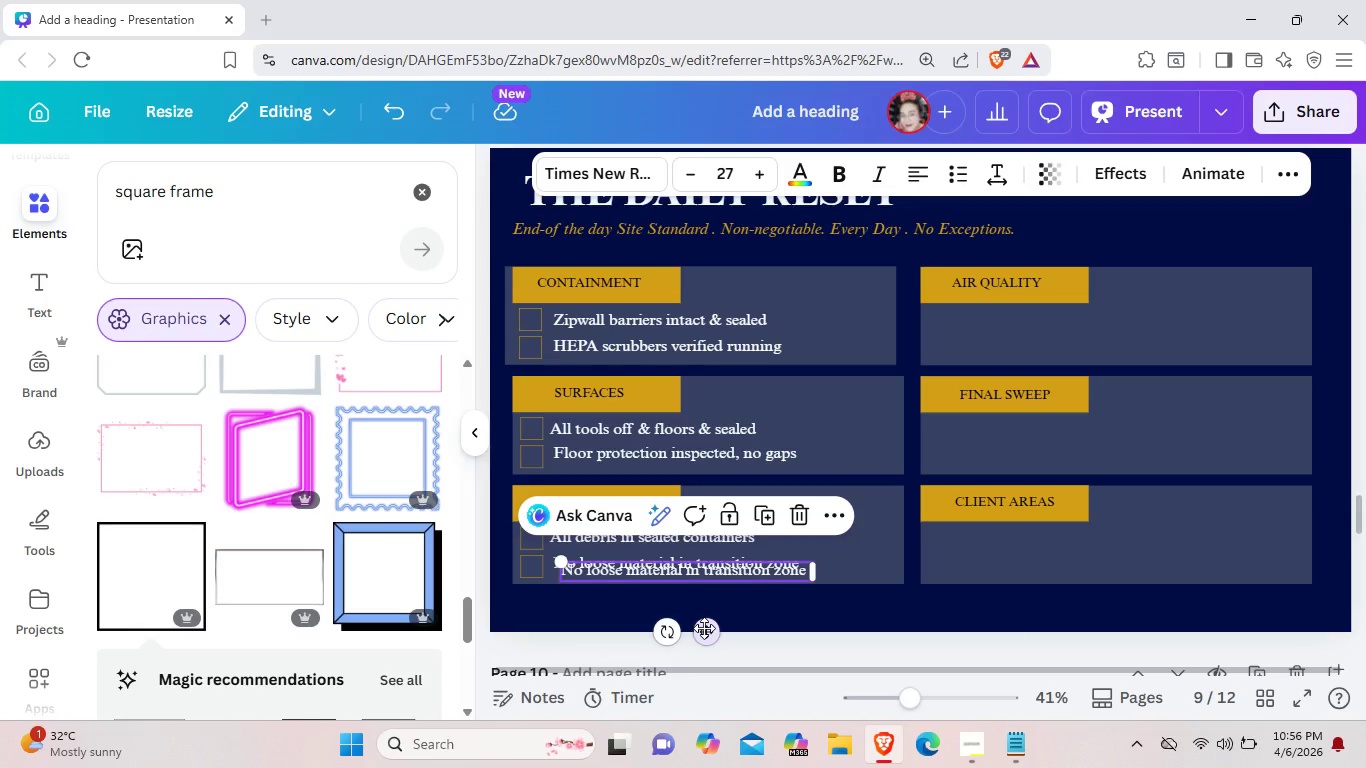 
left_click_drag(start_coordinate=[703, 630], to_coordinate=[1117, 383])
 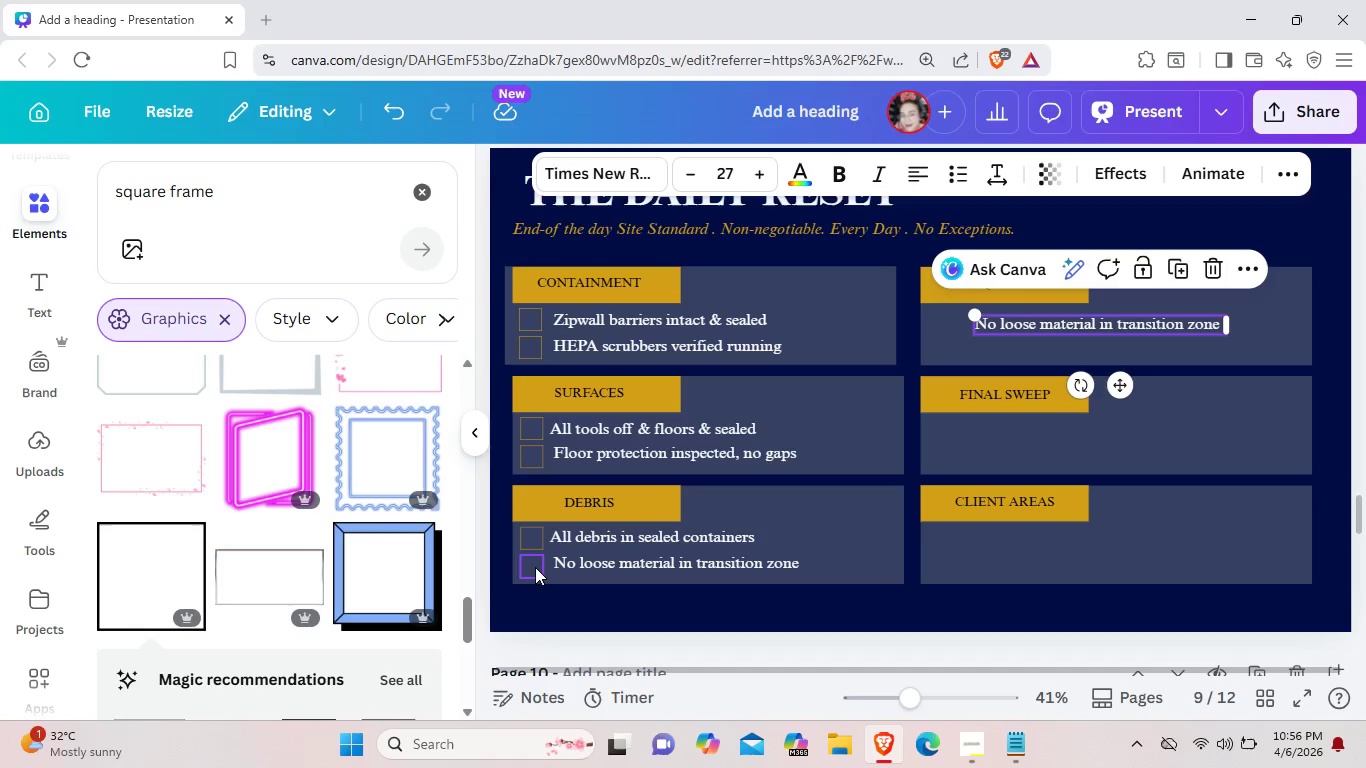 
left_click([535, 567])
 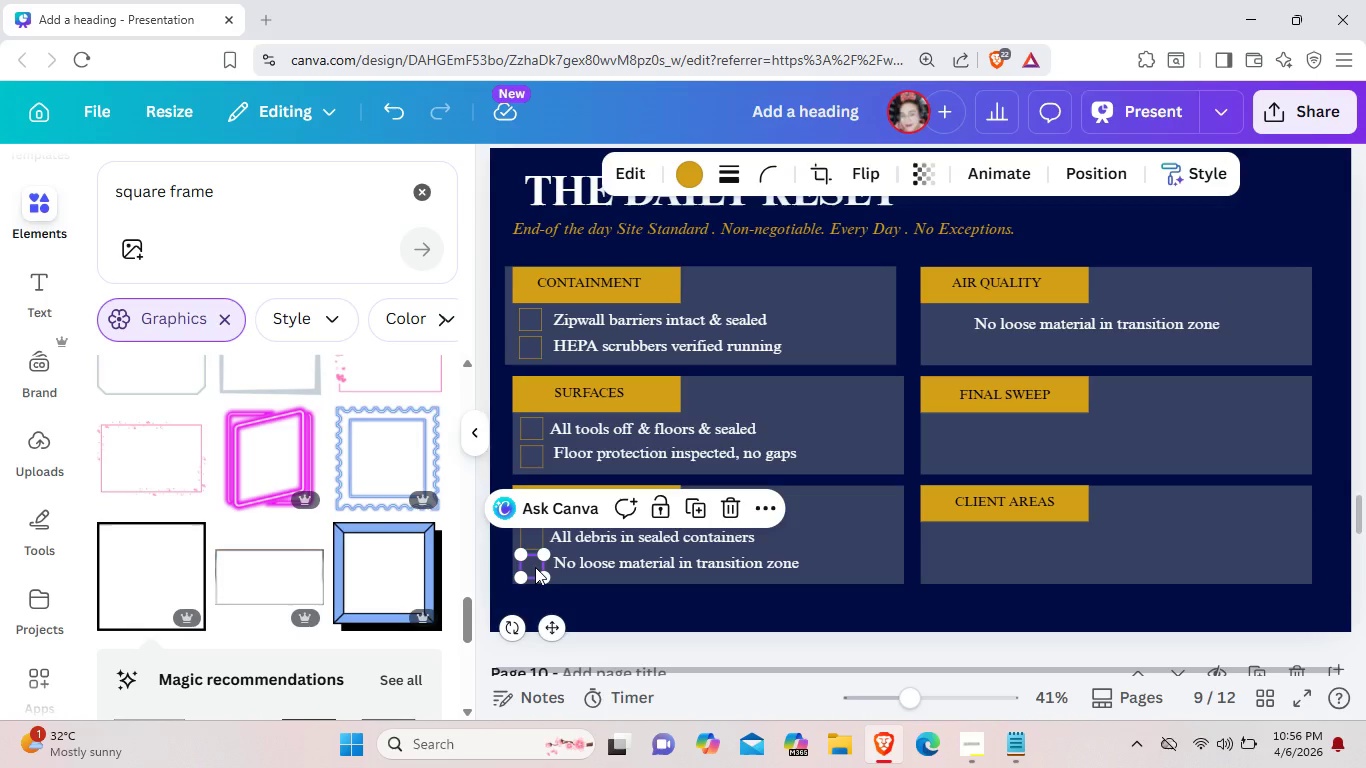 
key(Control+C)
 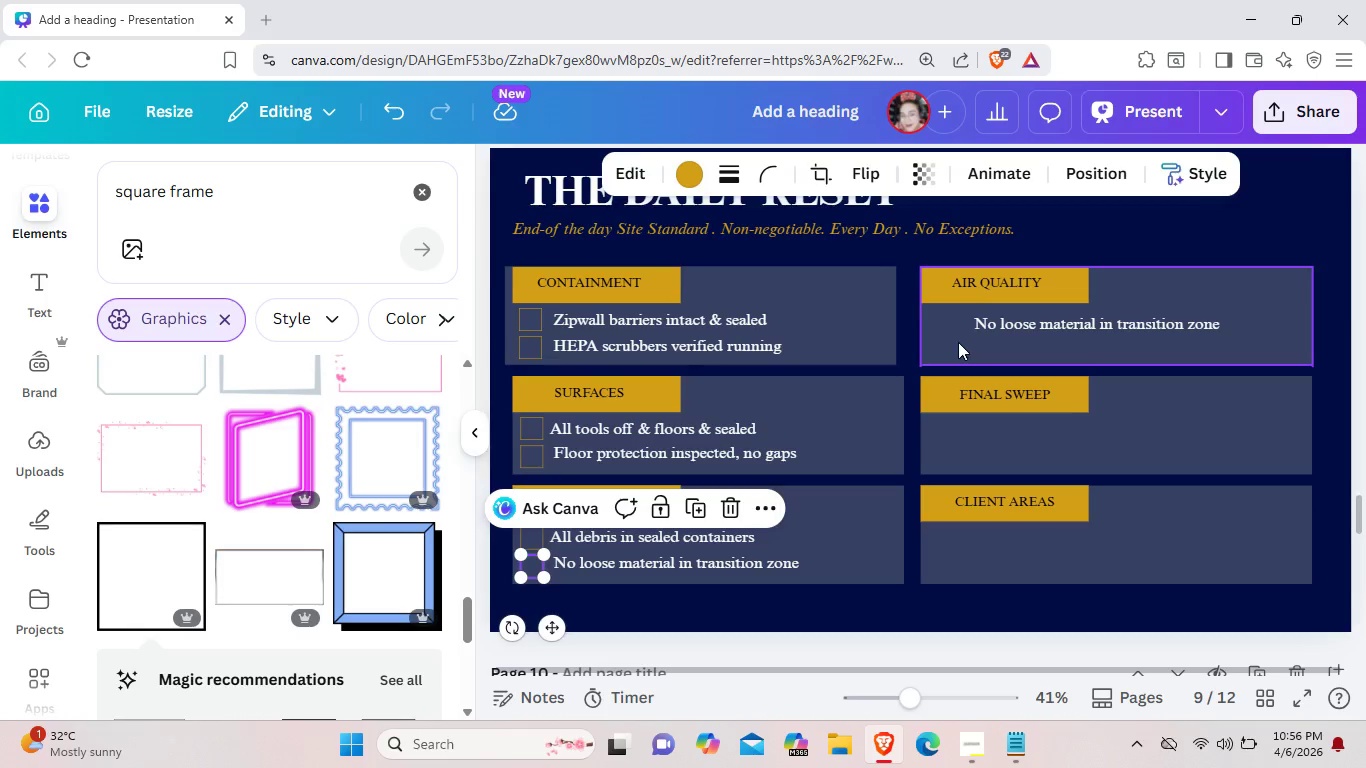 
left_click([958, 342])
 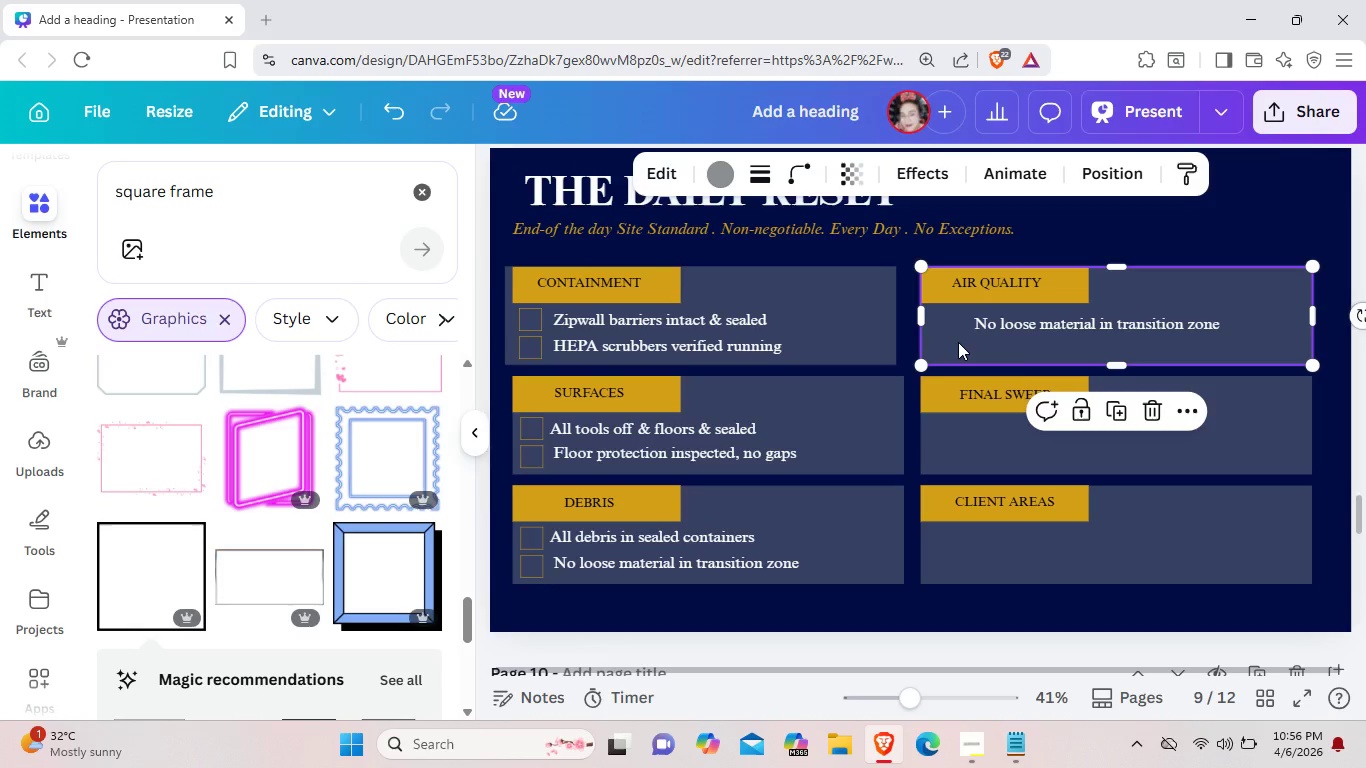 
key(Control+ControlLeft)
 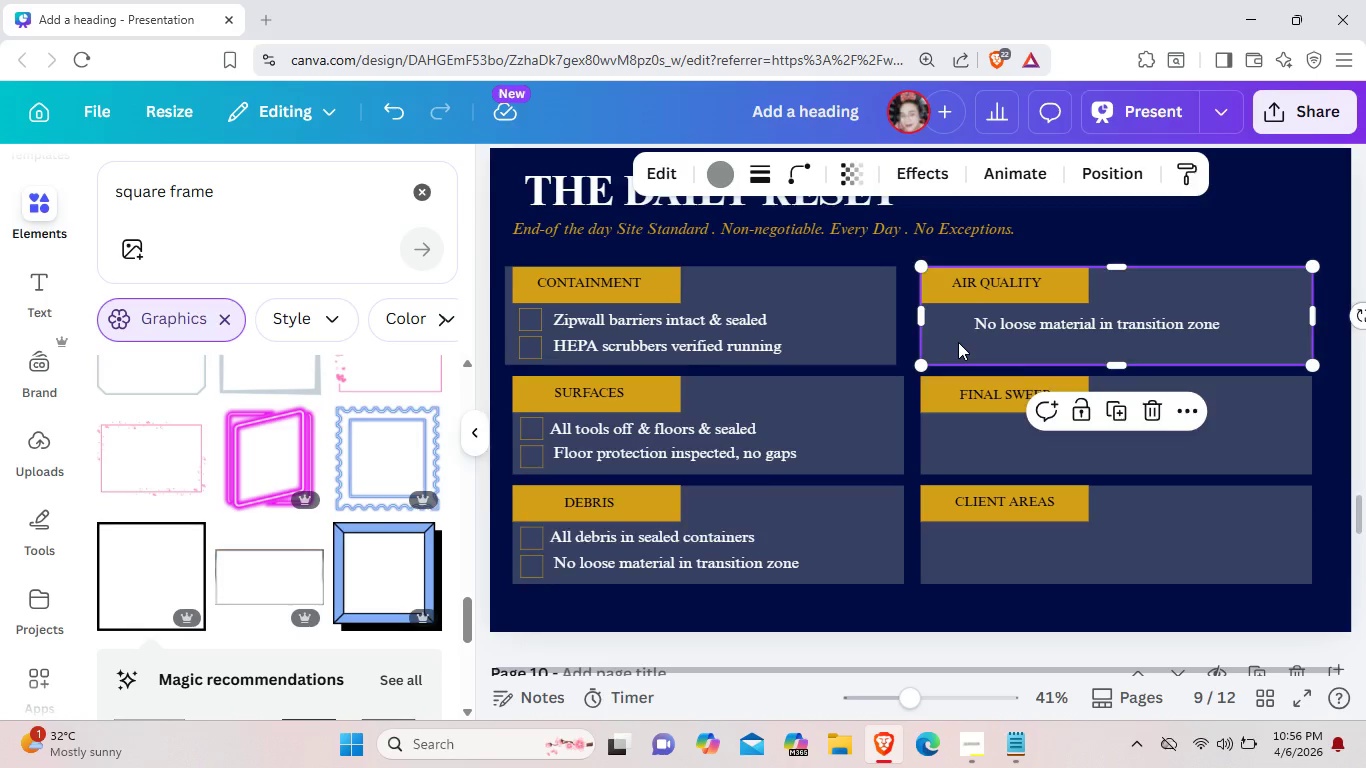 
key(Control+V)
 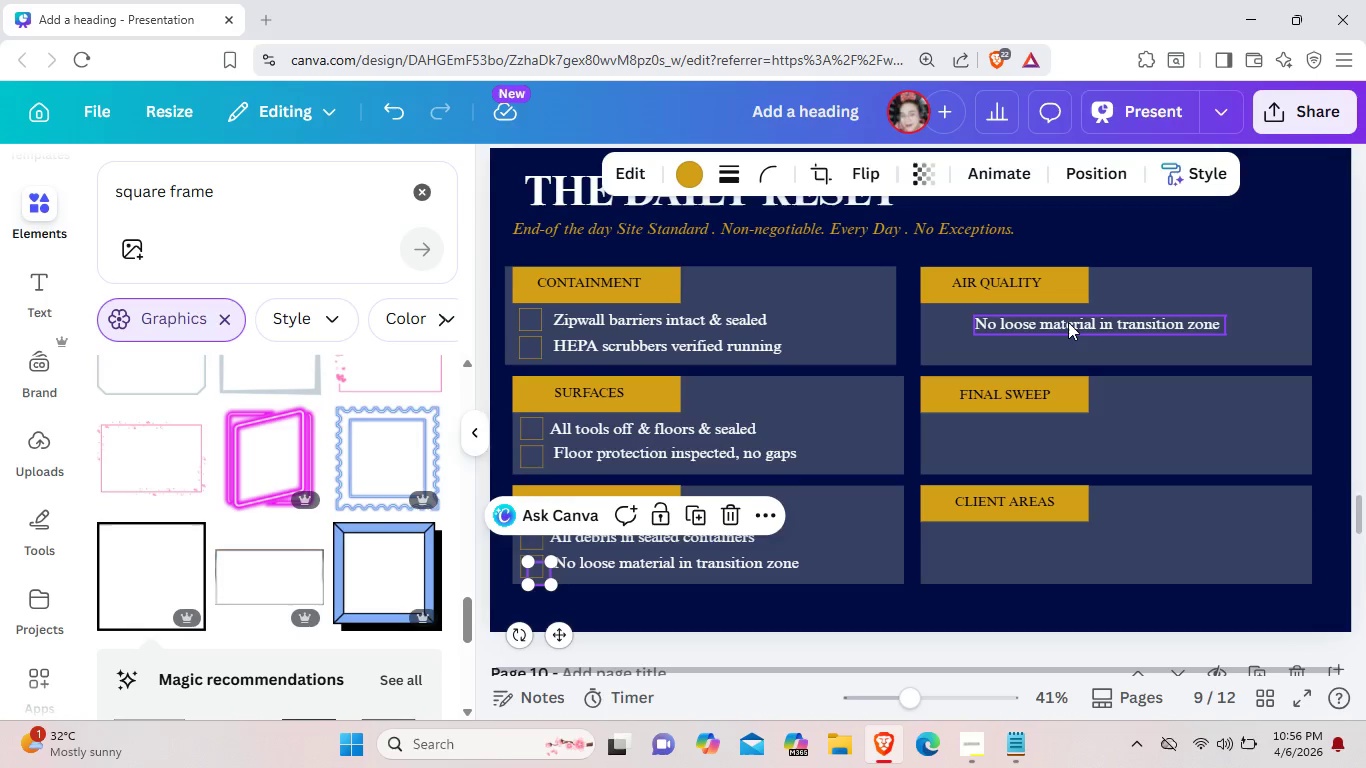 
left_click_drag(start_coordinate=[1024, 329], to_coordinate=[1120, 321])
 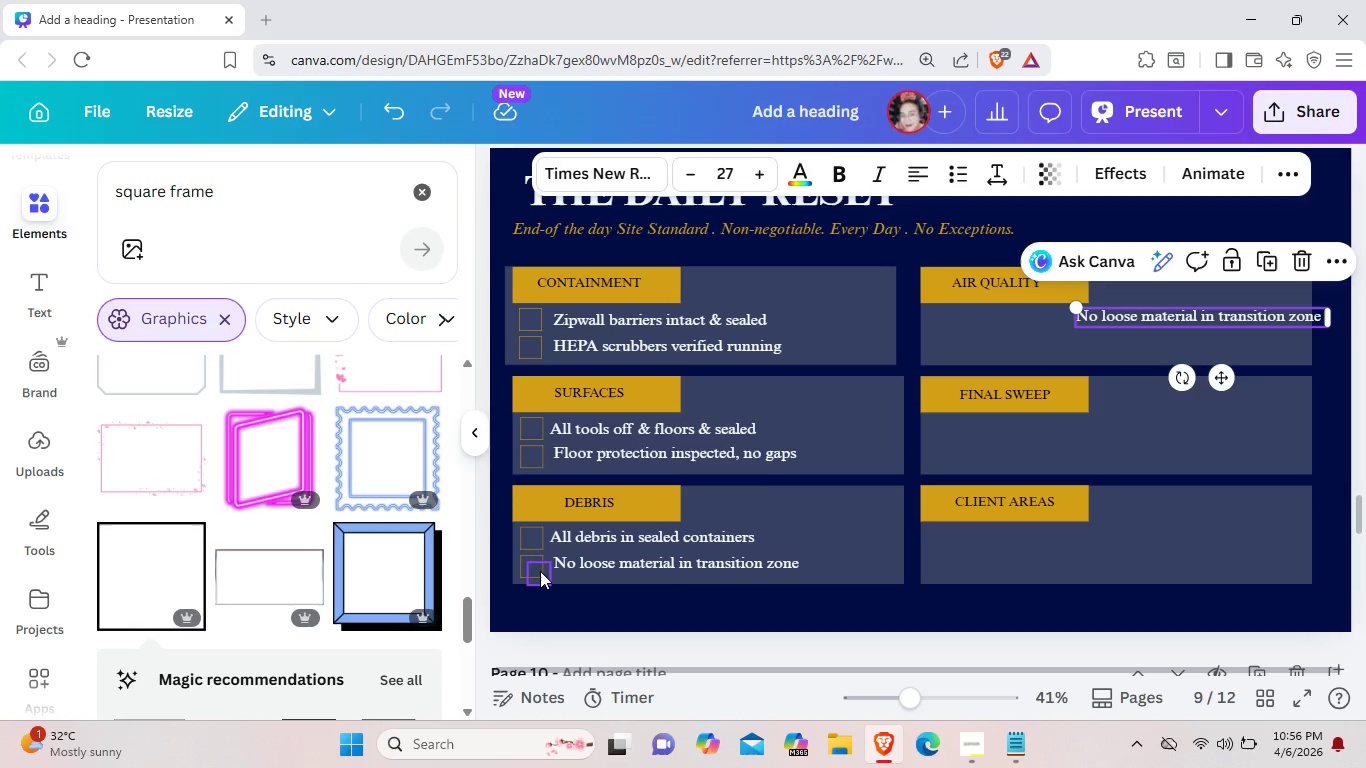 
left_click_drag(start_coordinate=[540, 571], to_coordinate=[951, 322])
 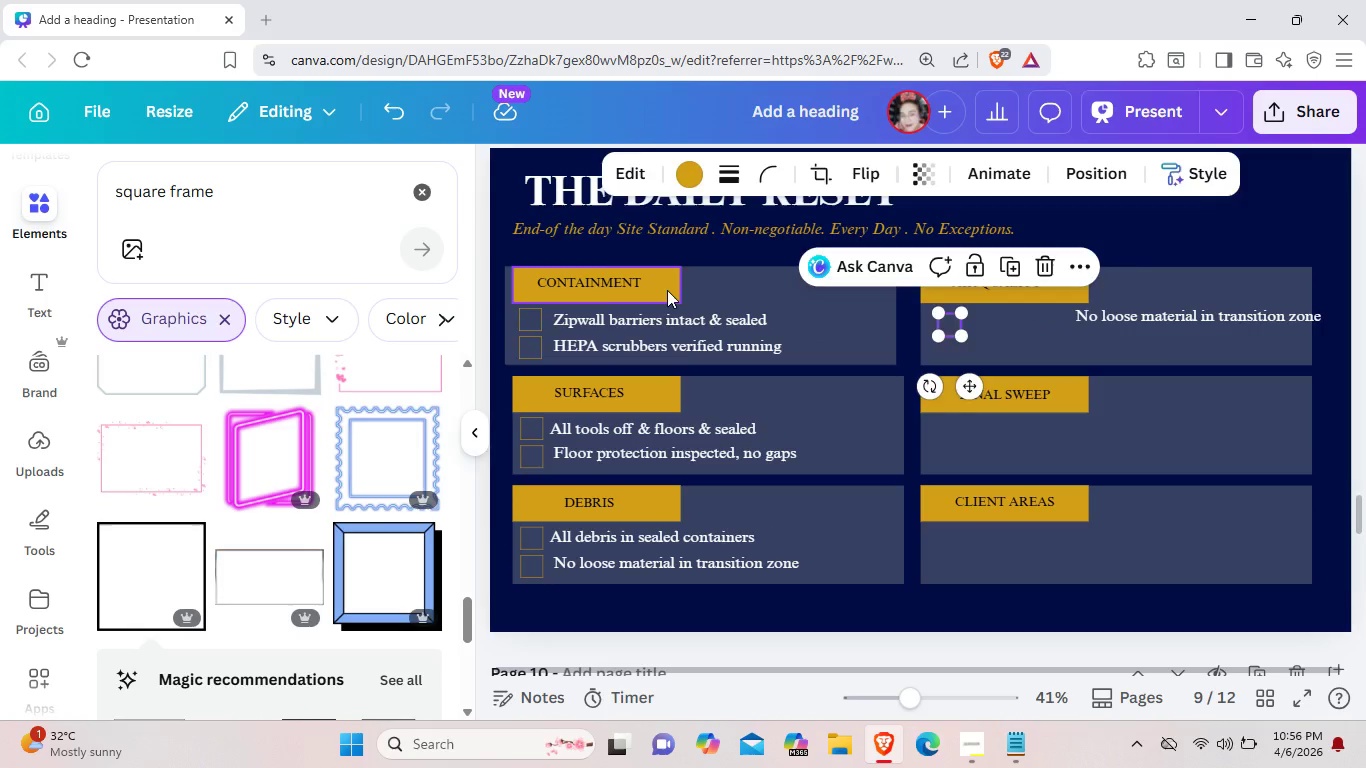 
left_click([667, 290])
 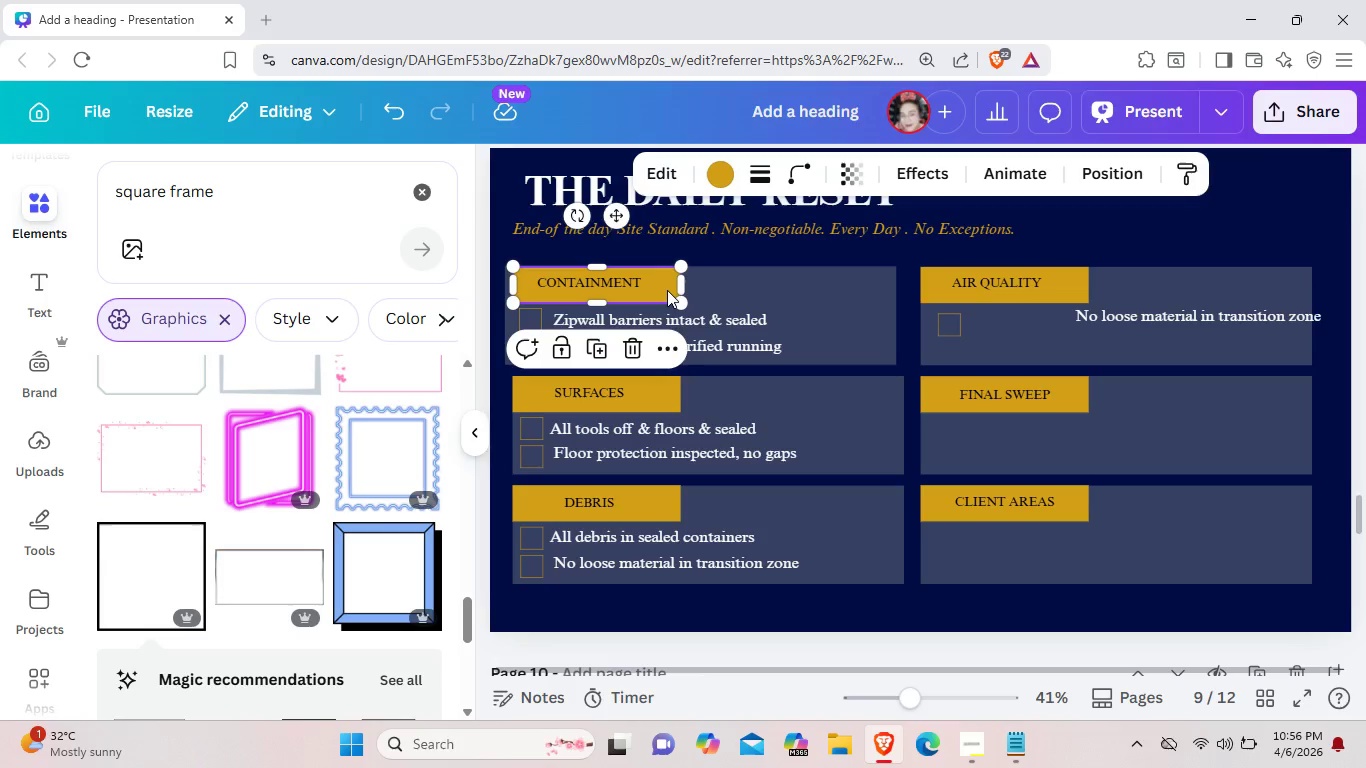 
left_click_drag(start_coordinate=[667, 290], to_coordinate=[659, 289])
 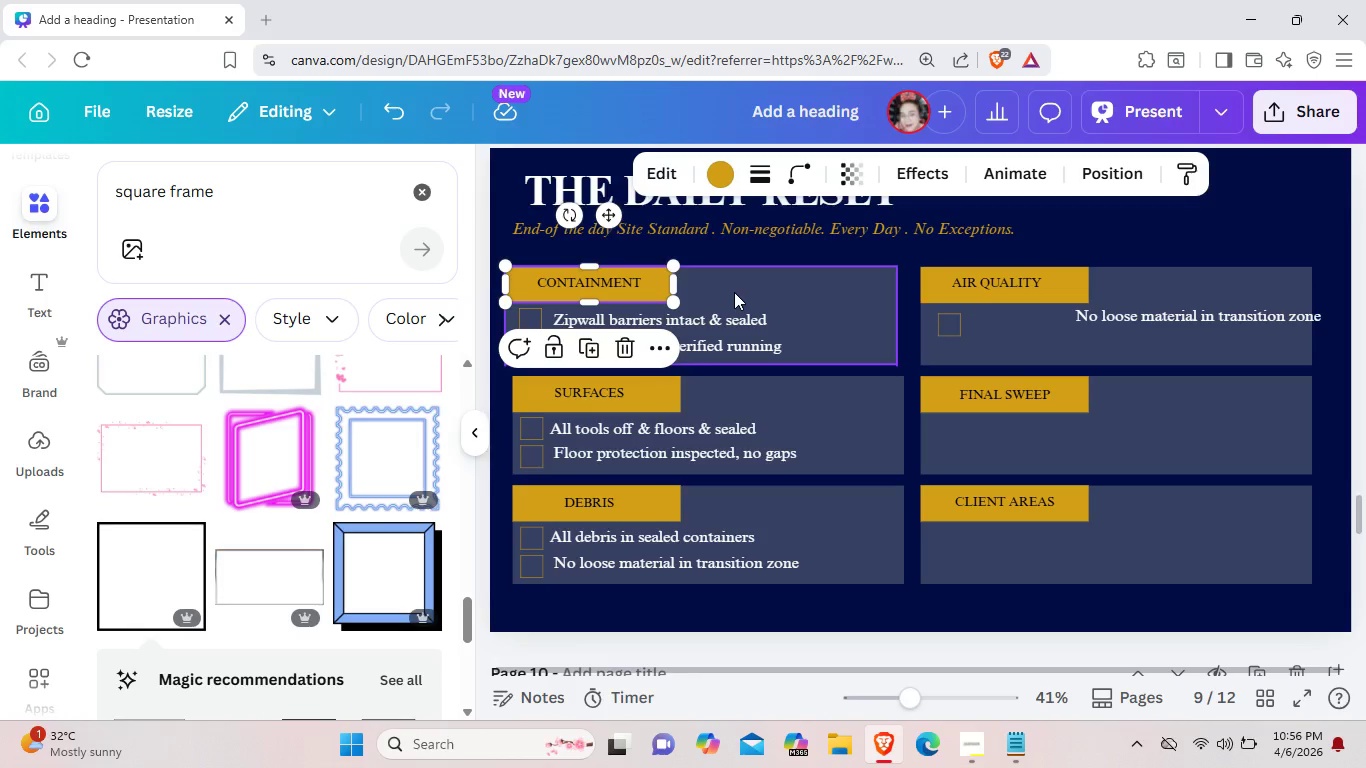 
left_click([734, 292])
 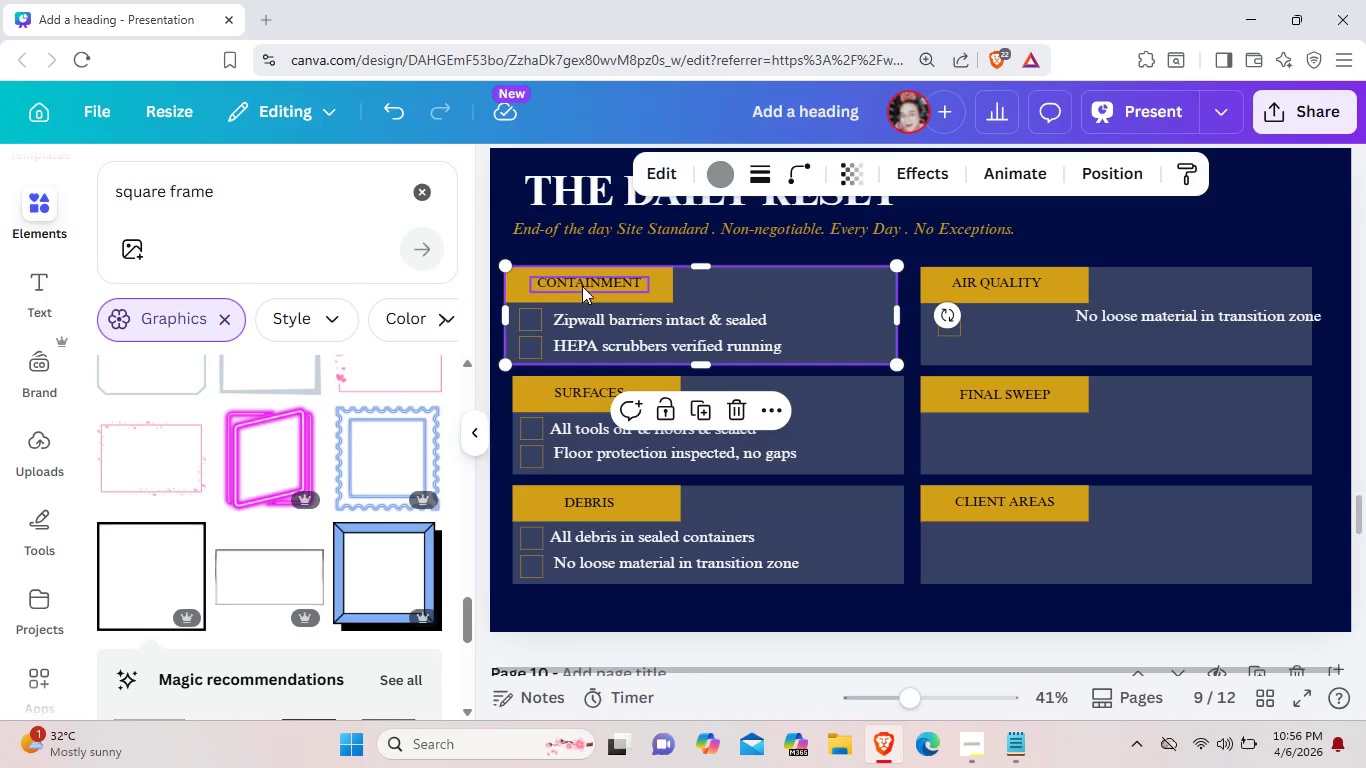 
left_click([582, 286])
 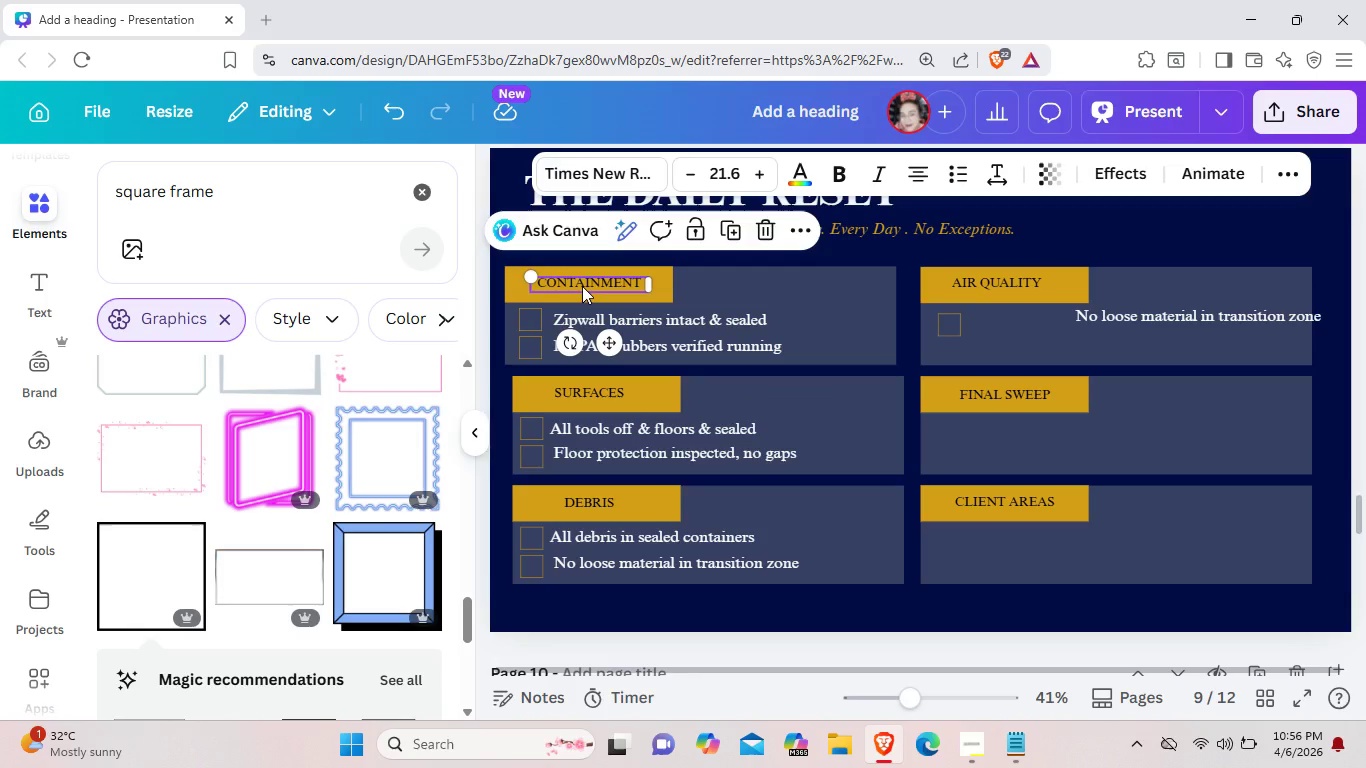 
wait(5.12)
 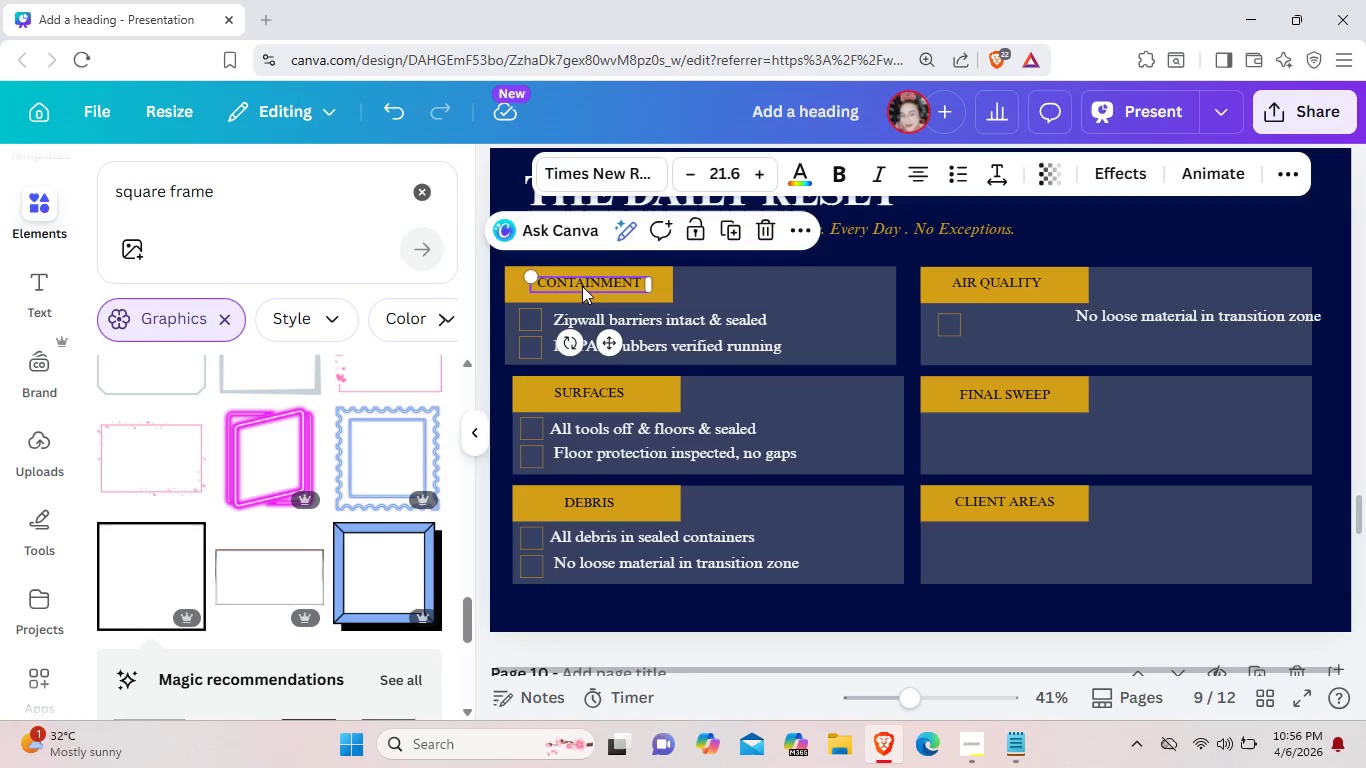 
left_click([982, 342])
 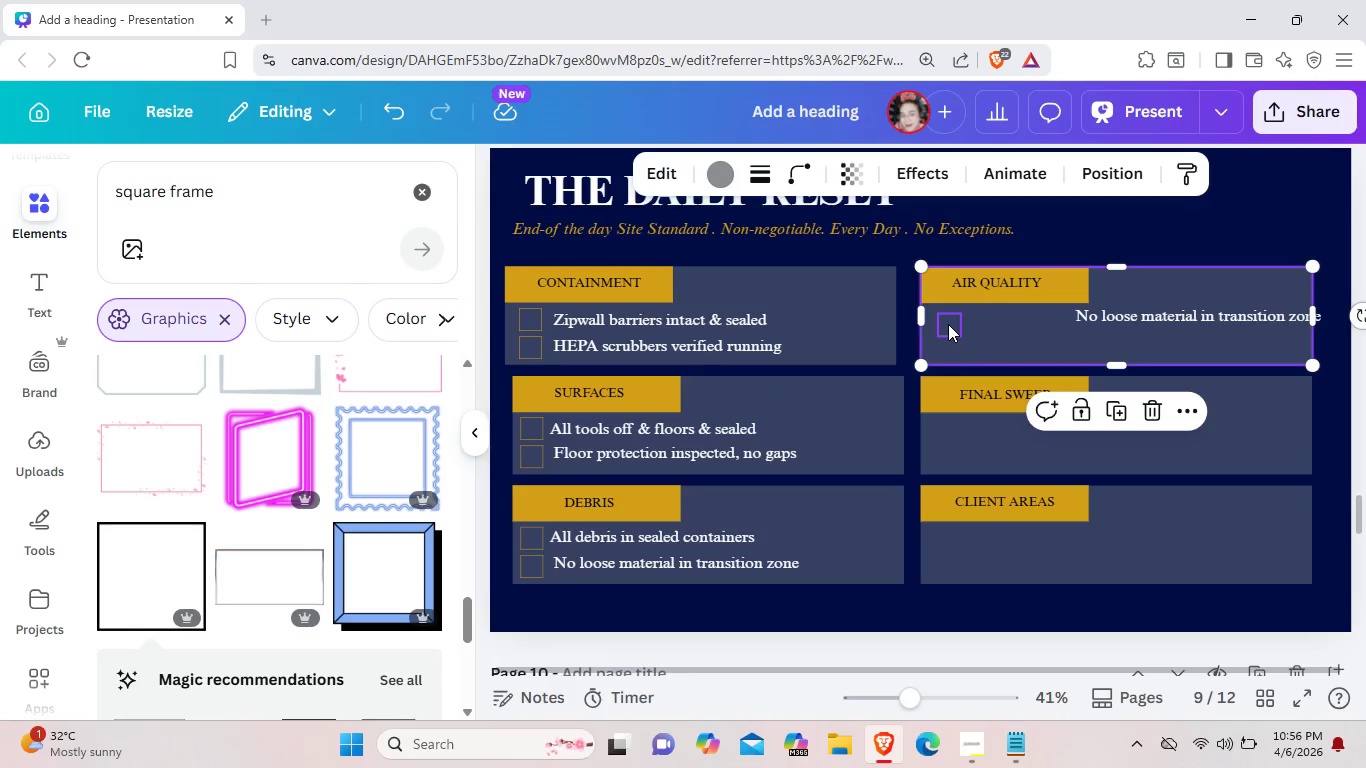 
left_click_drag(start_coordinate=[948, 324], to_coordinate=[942, 324])
 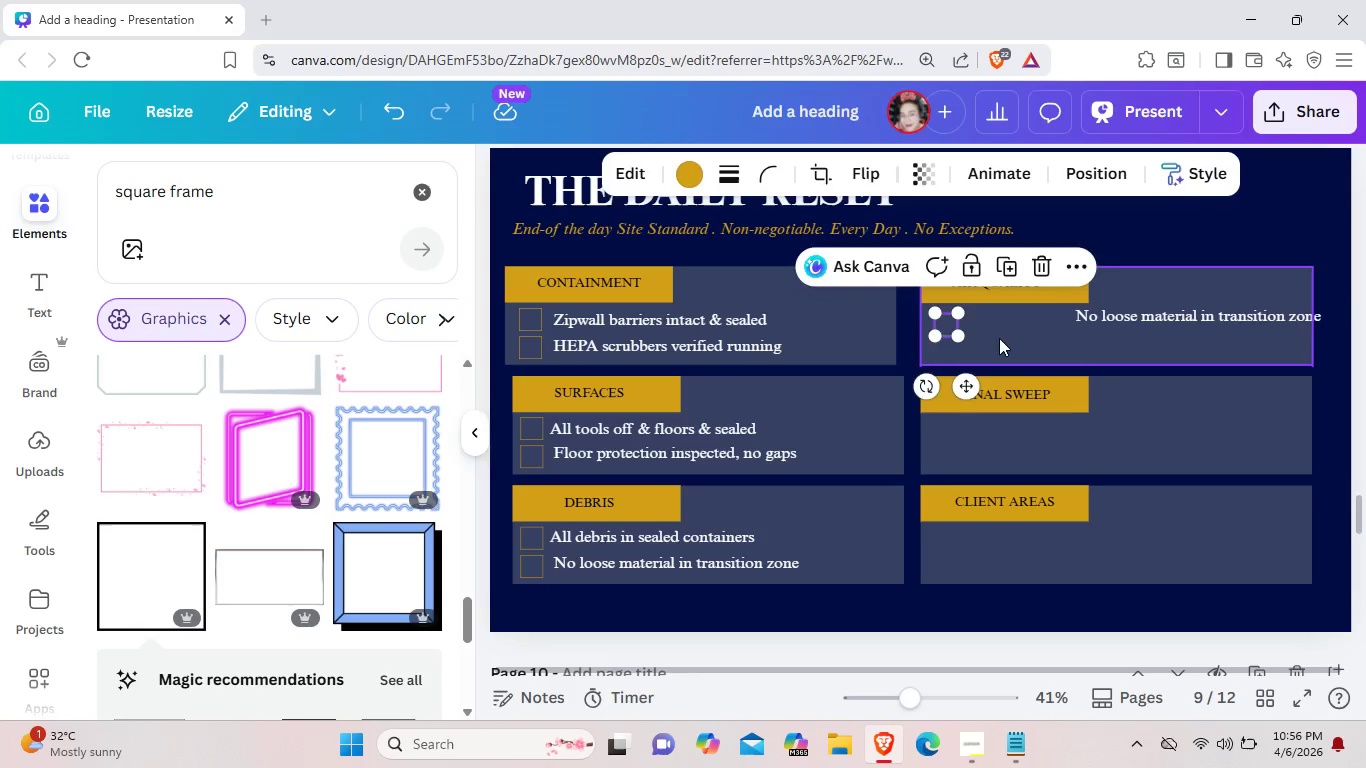 
left_click([999, 338])
 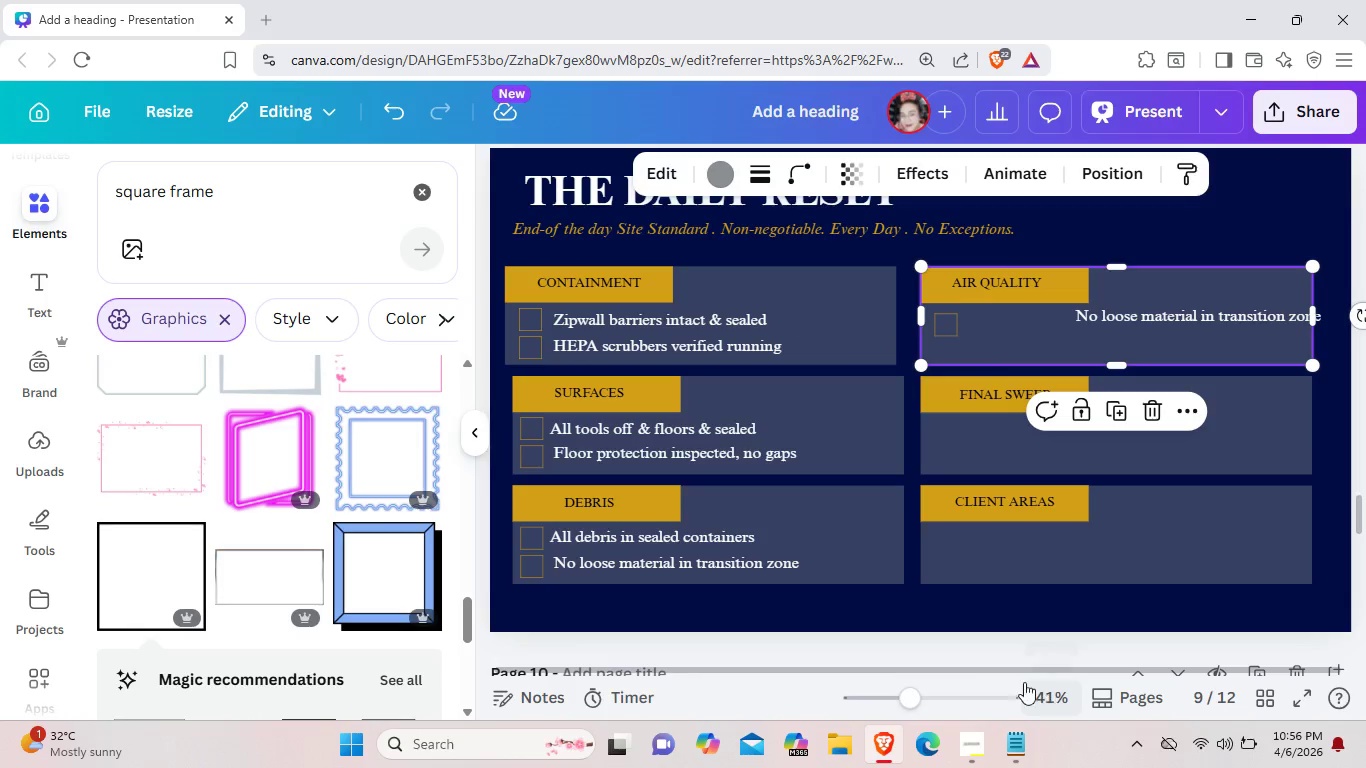 
left_click([924, 698])
 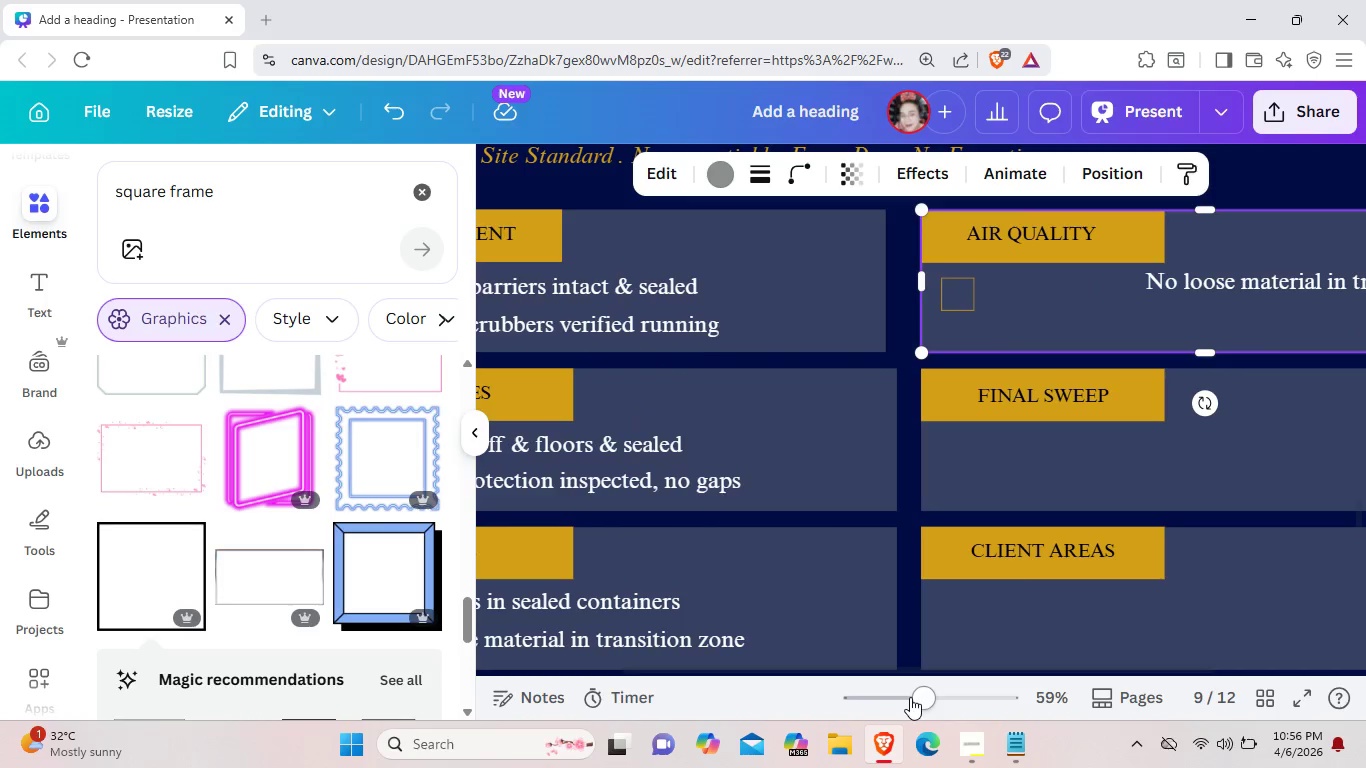 
left_click_drag(start_coordinate=[904, 670], to_coordinate=[788, 667])
 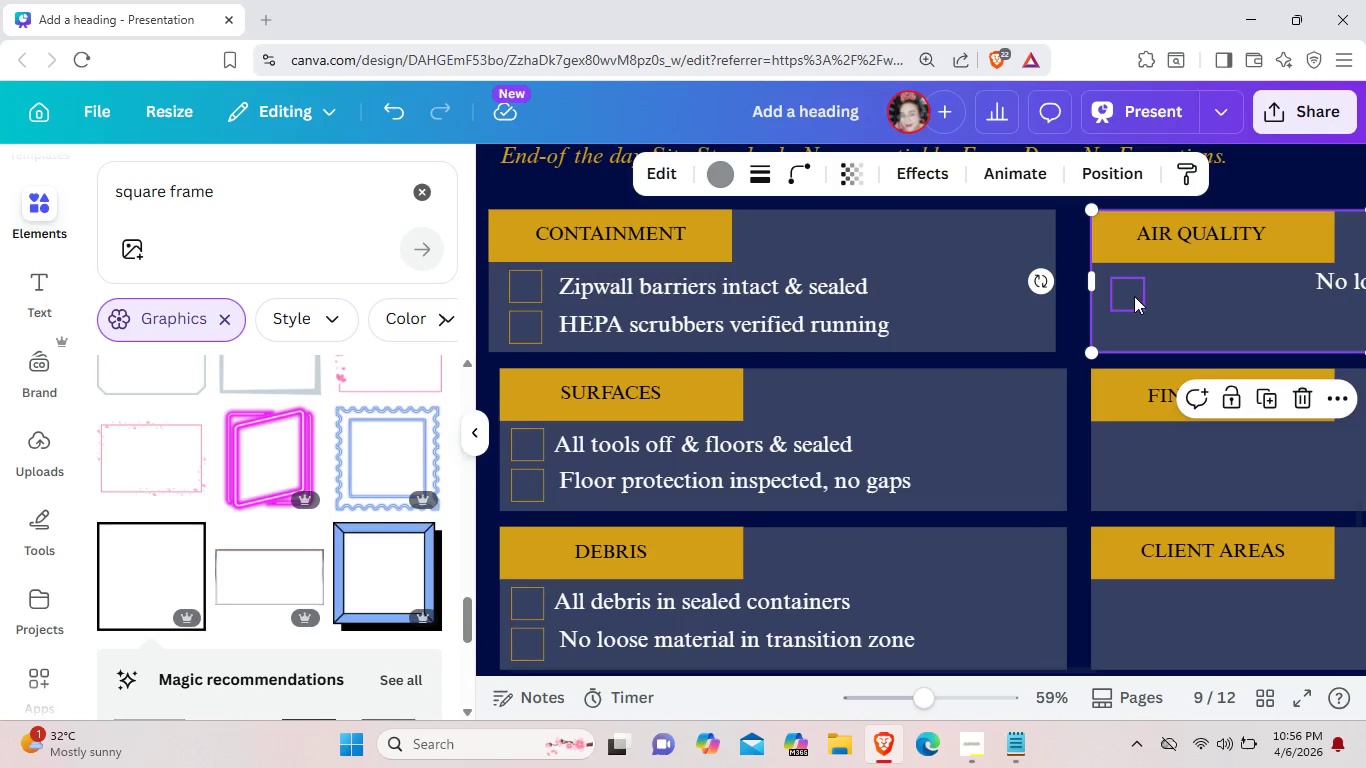 
left_click([1134, 296])
 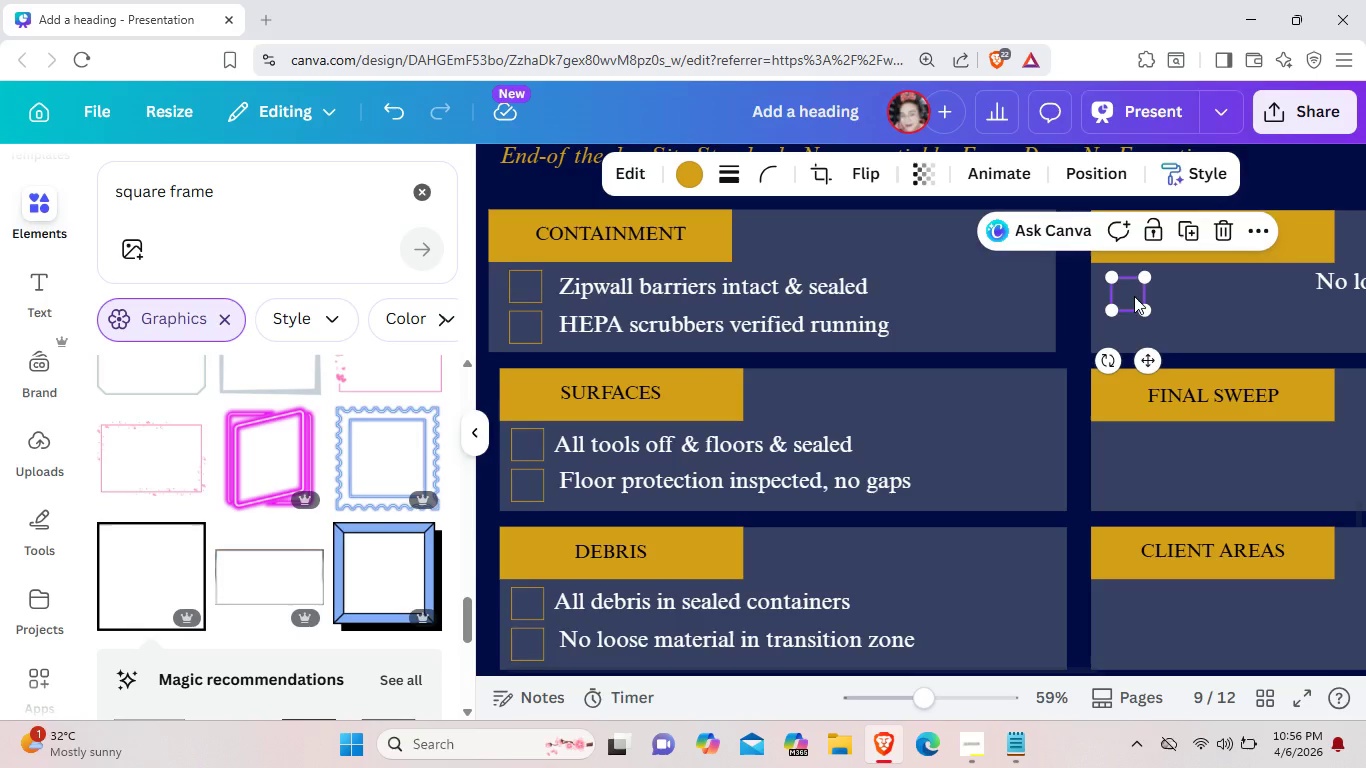 
key(ArrowUp)
 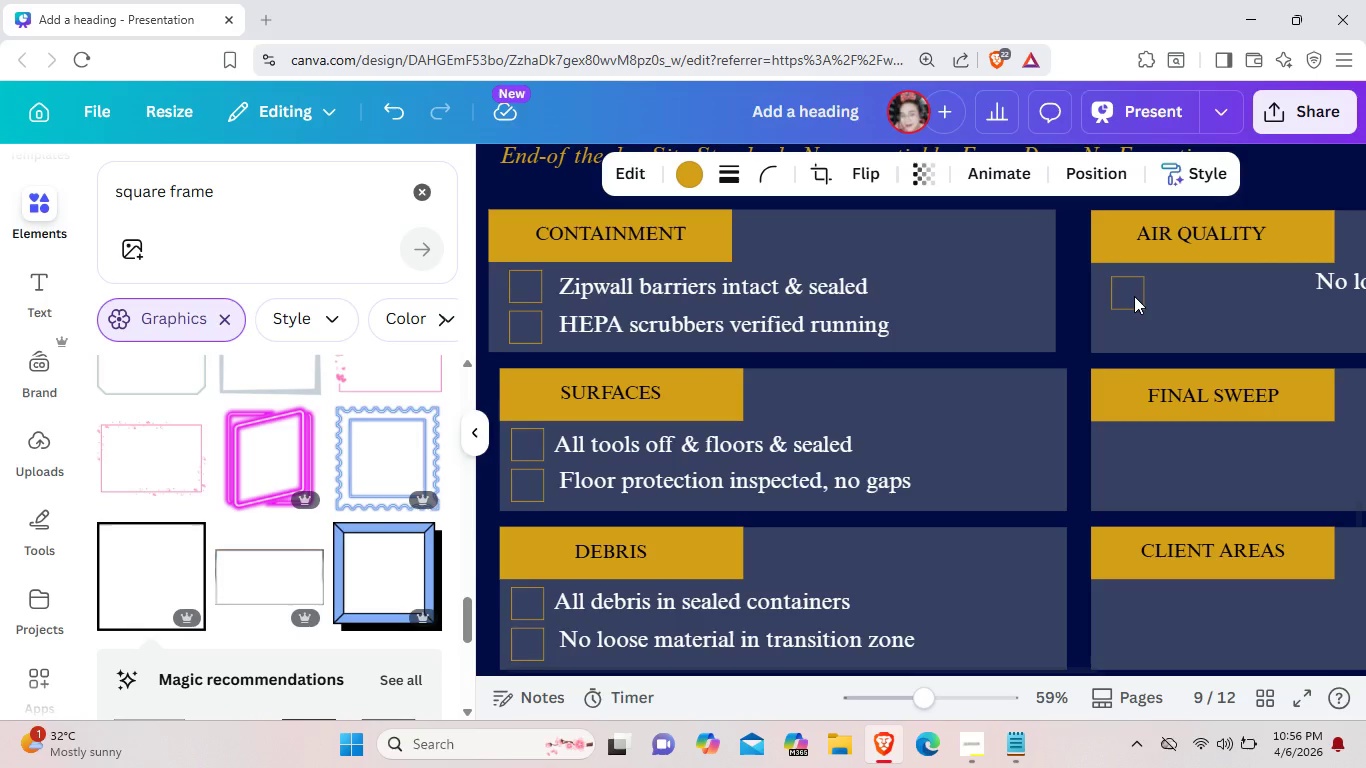 
key(ArrowUp)
 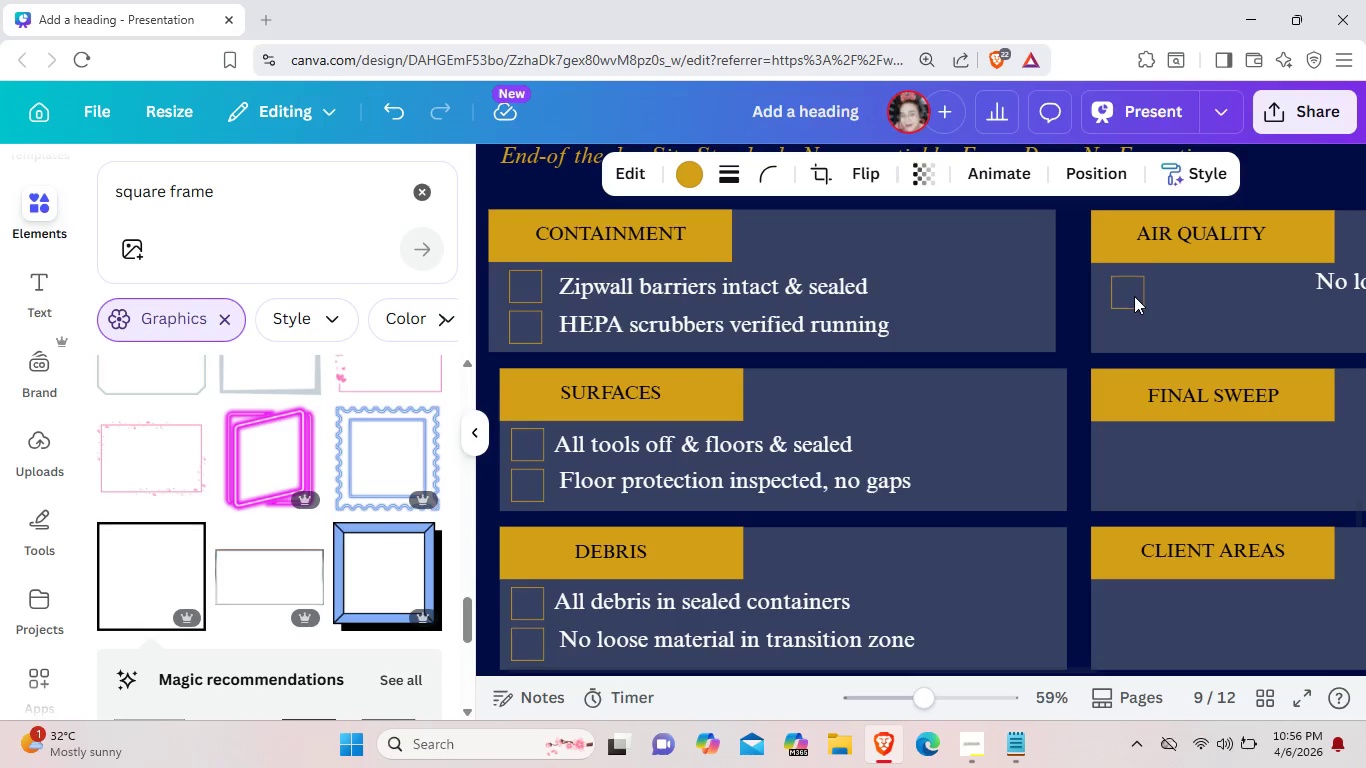 
key(ArrowUp)
 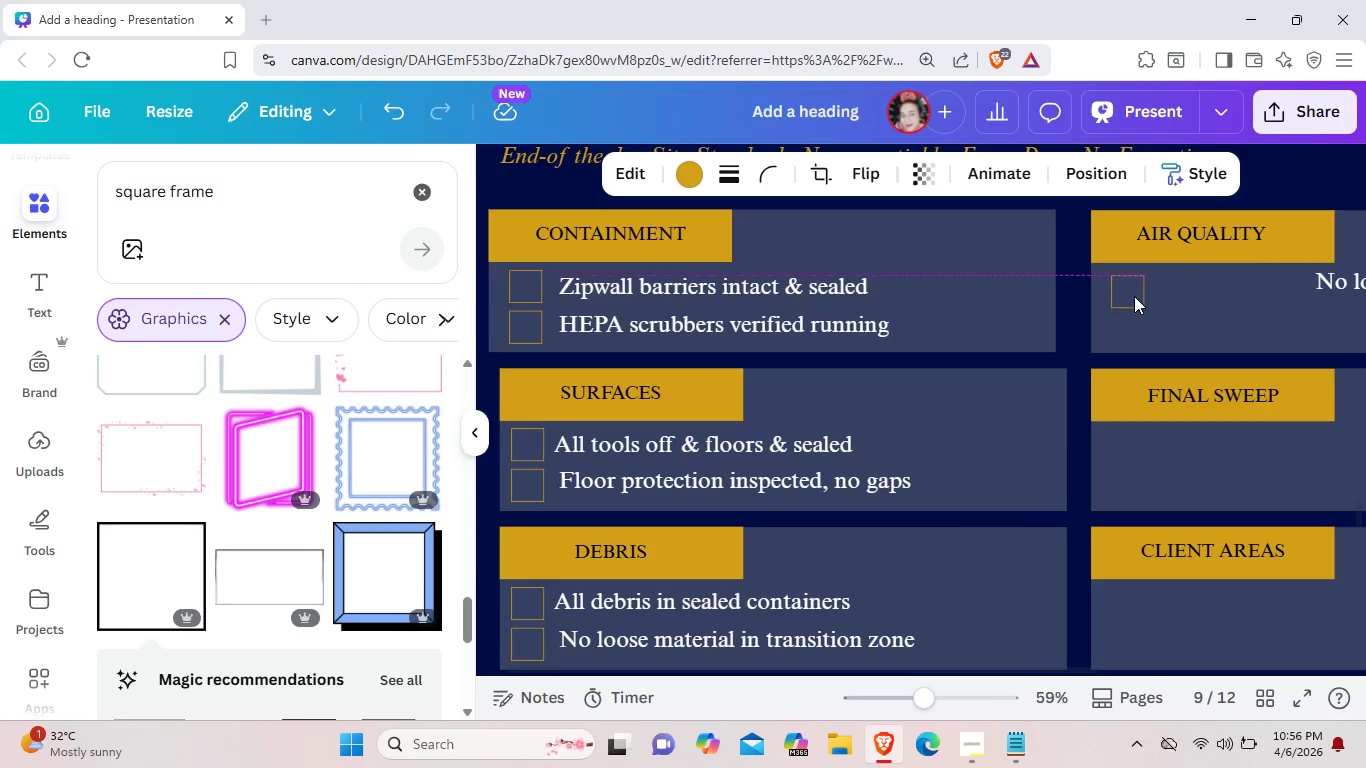 
key(ArrowUp)
 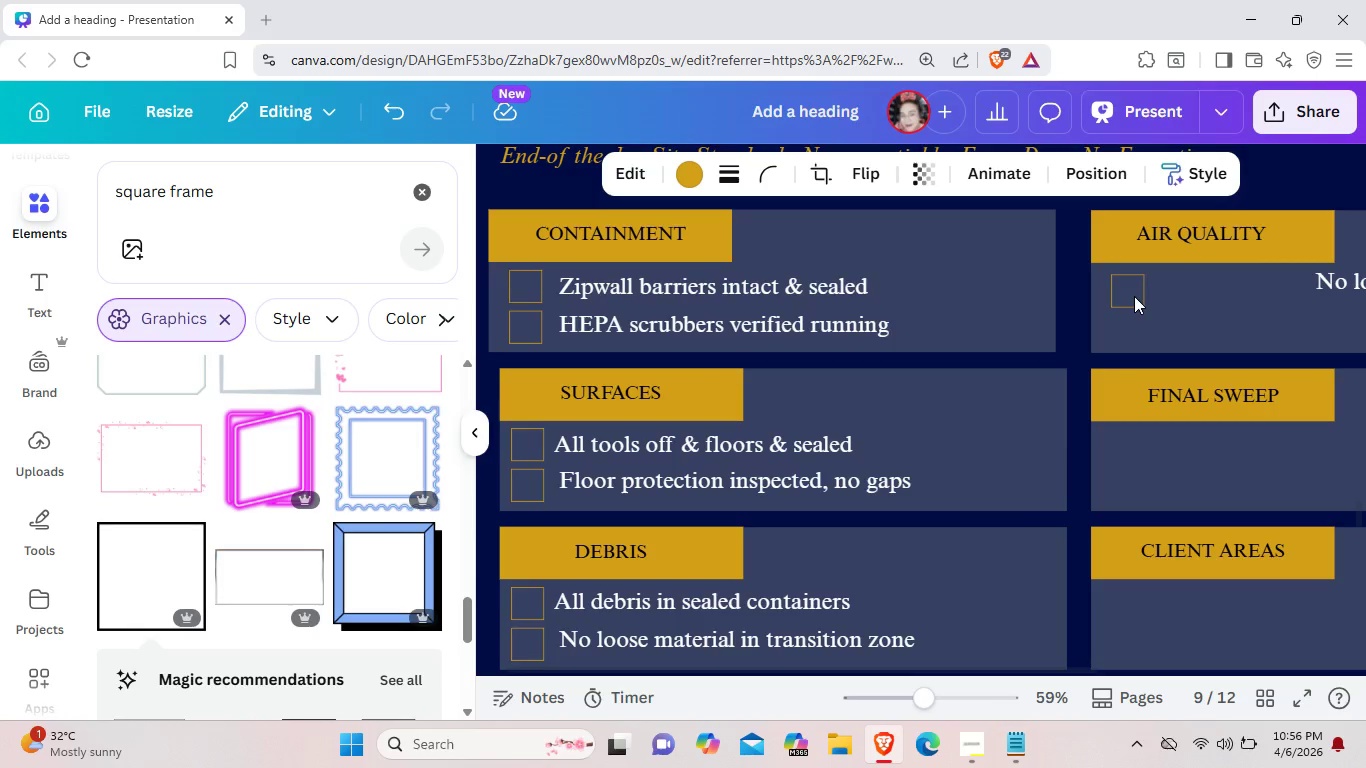 
key(ArrowUp)
 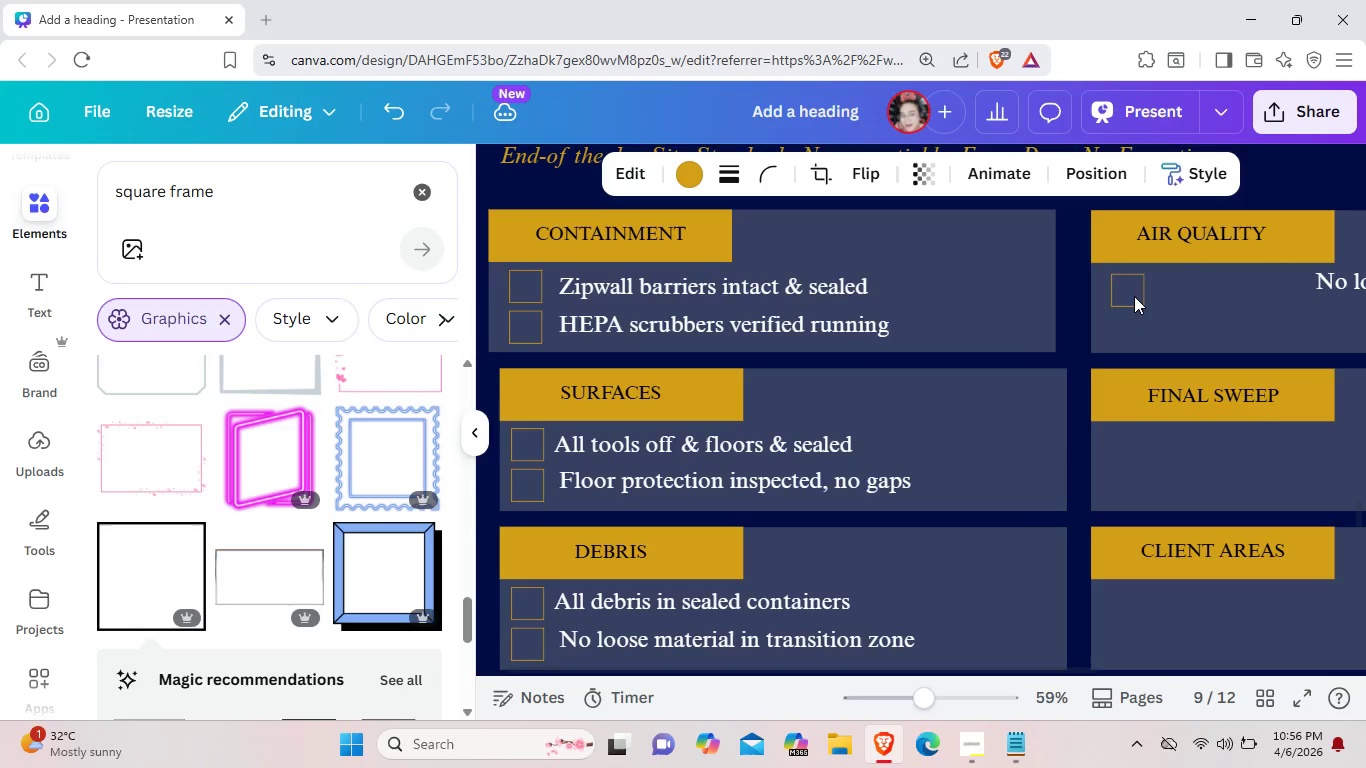 
key(ArrowUp)
 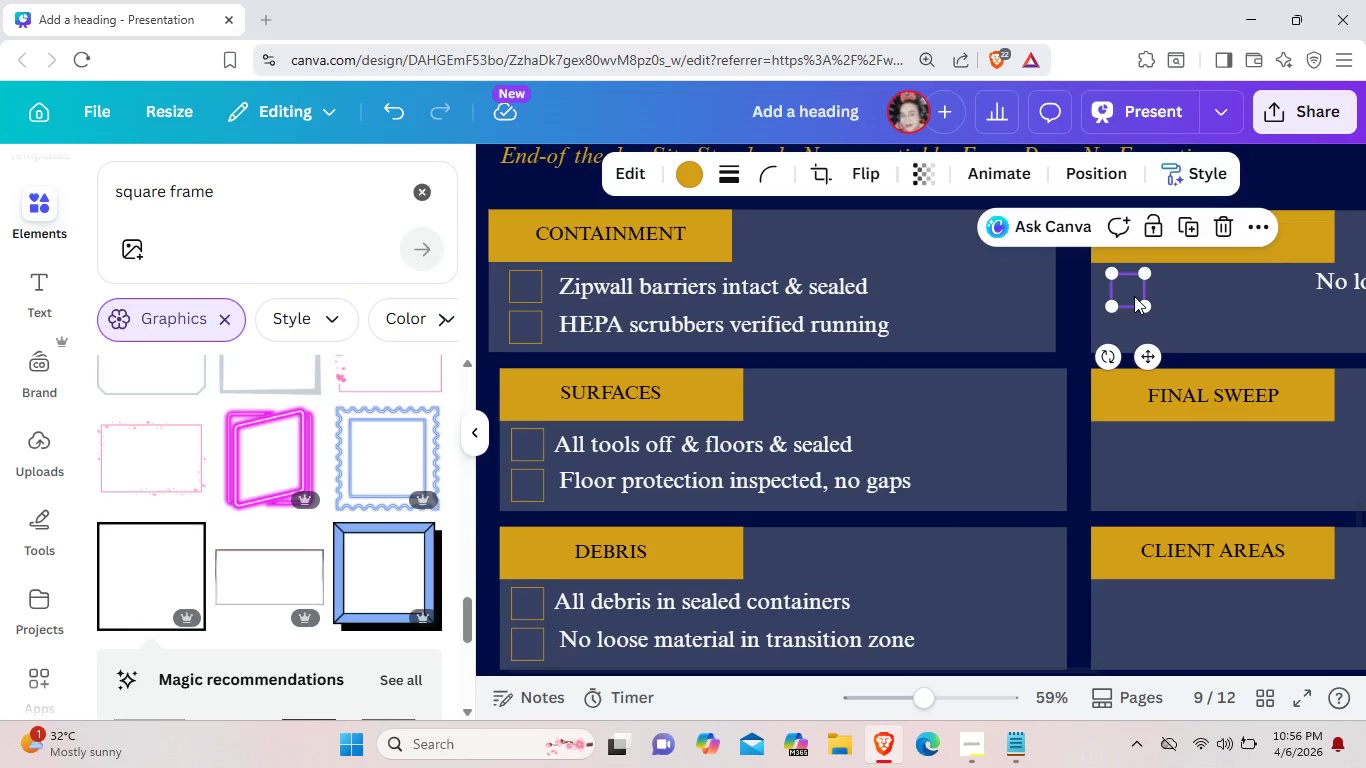 
key(ArrowLeft)
 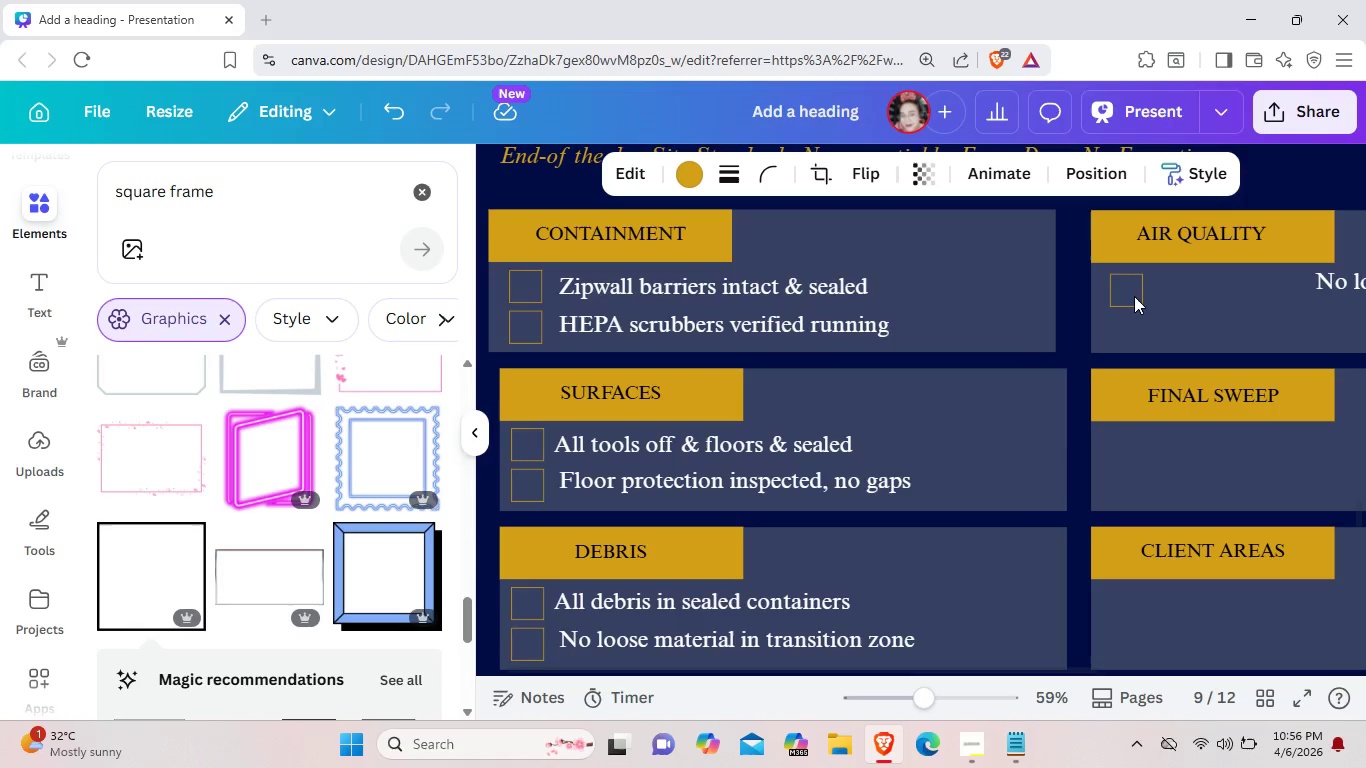 
key(ArrowLeft)
 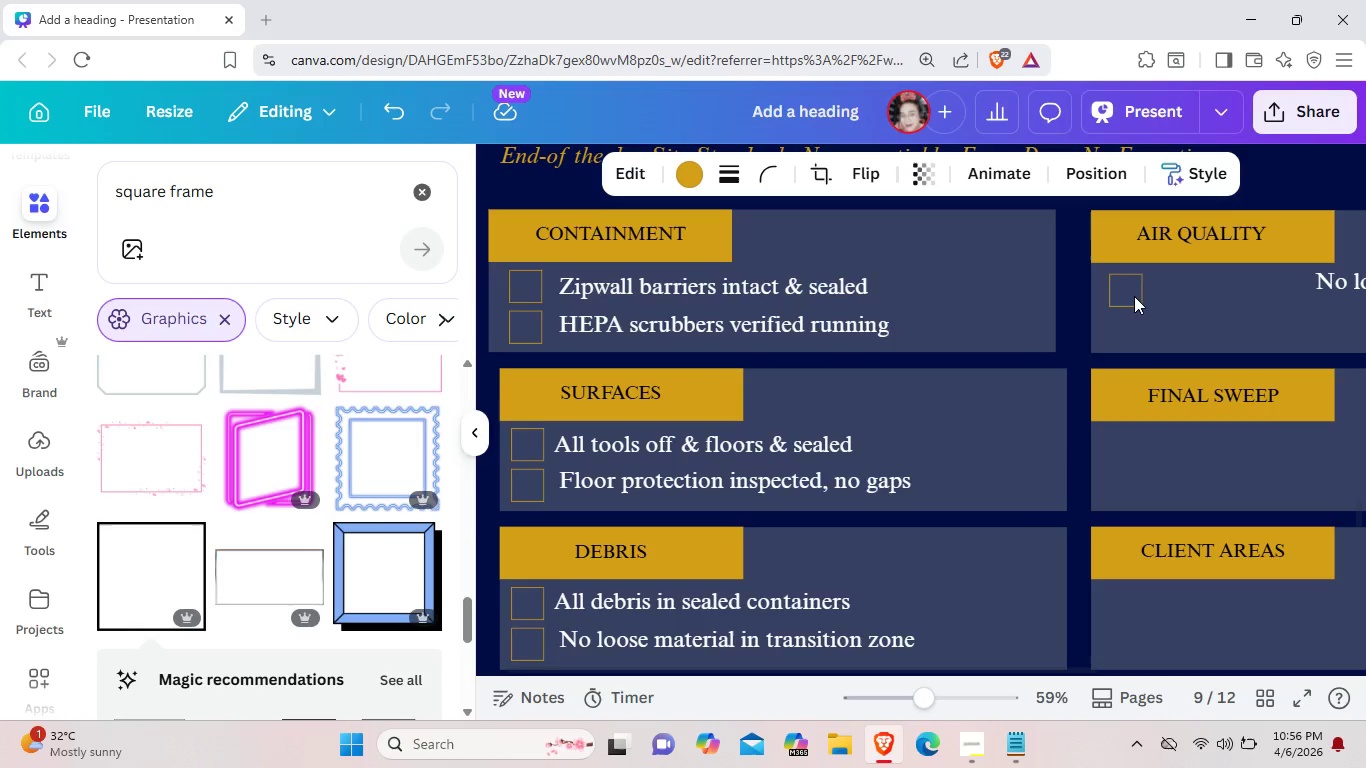 
key(ArrowLeft)
 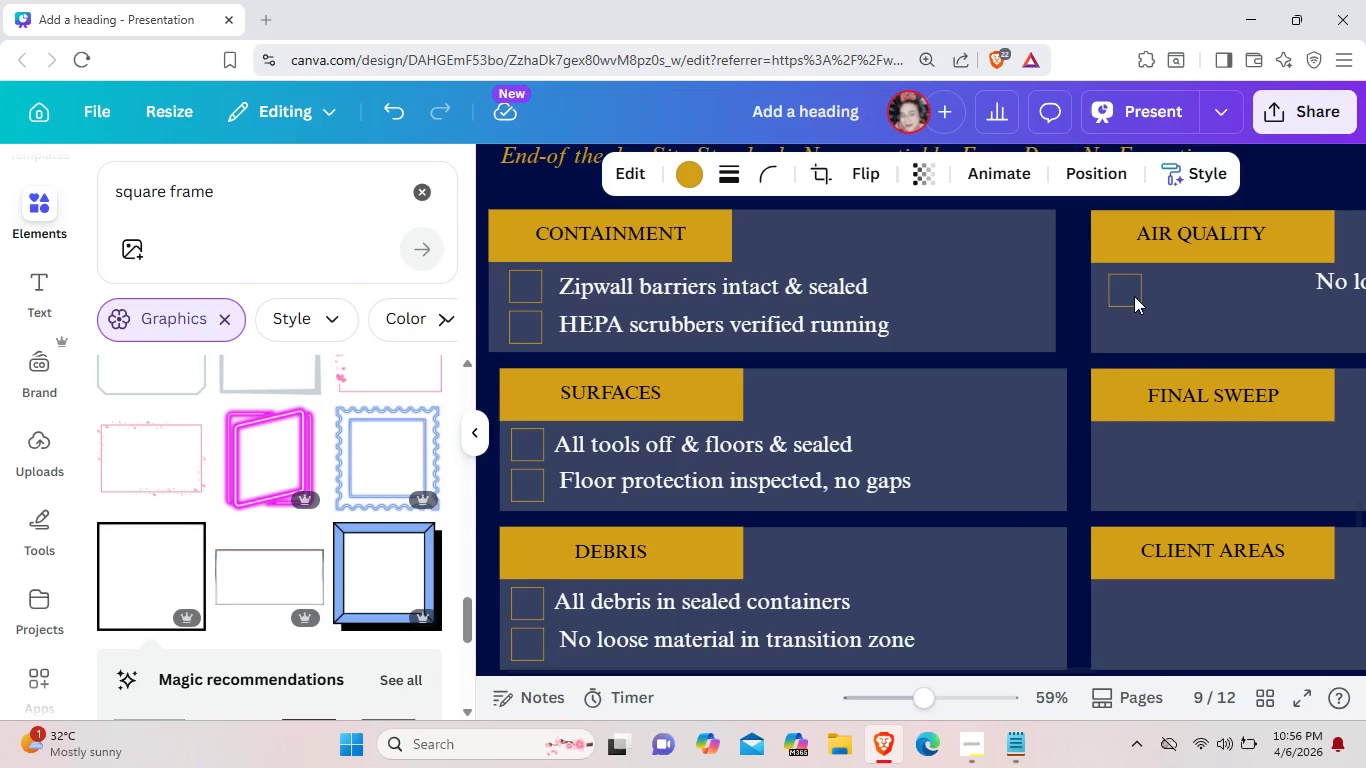 
key(ArrowLeft)
 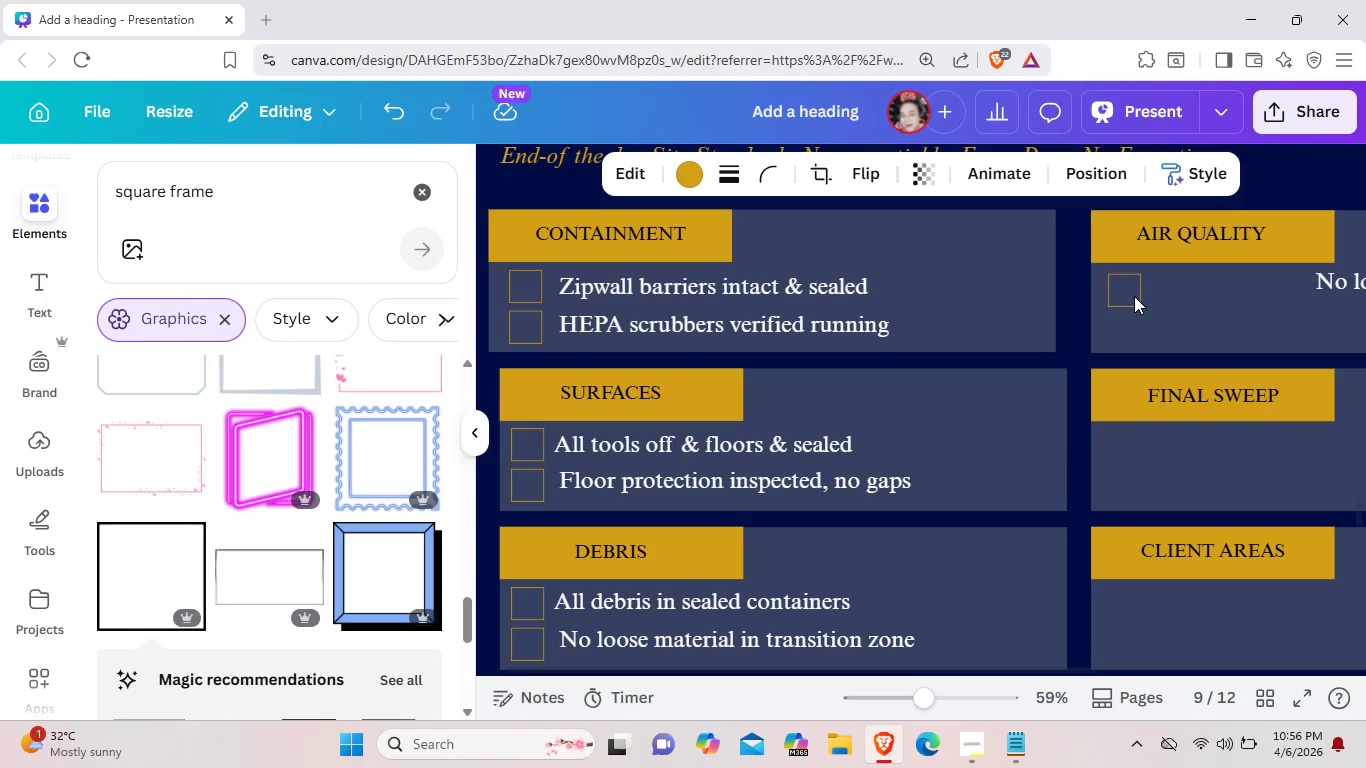 
key(ArrowLeft)
 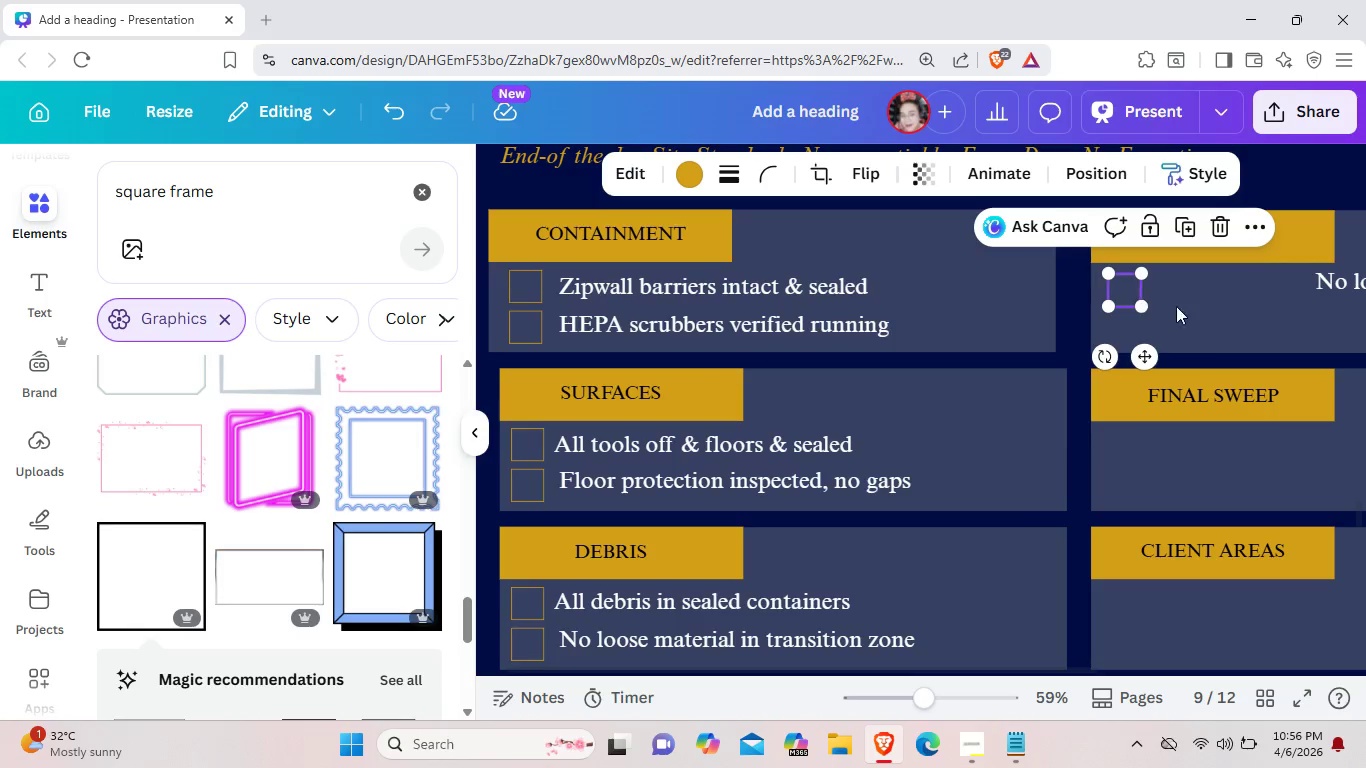 
left_click([1209, 312])
 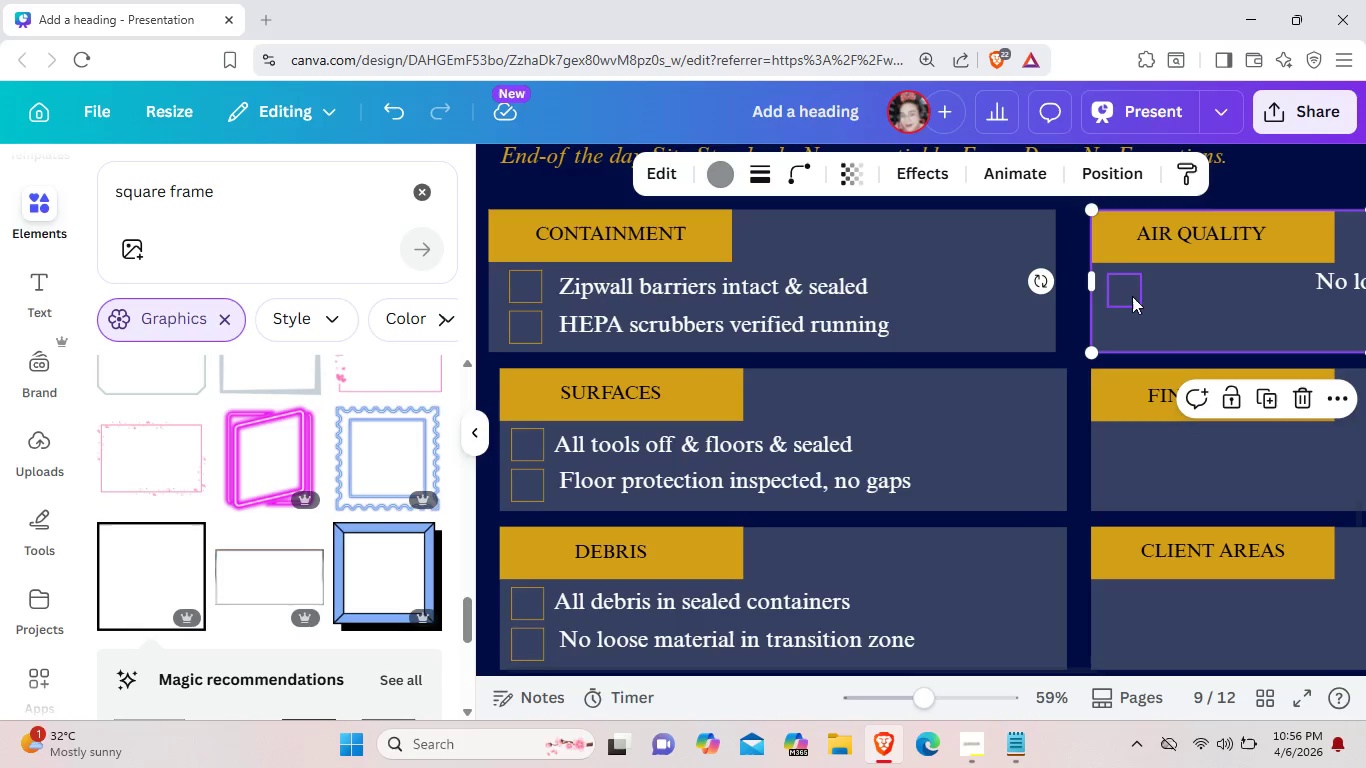 
left_click([1131, 293])
 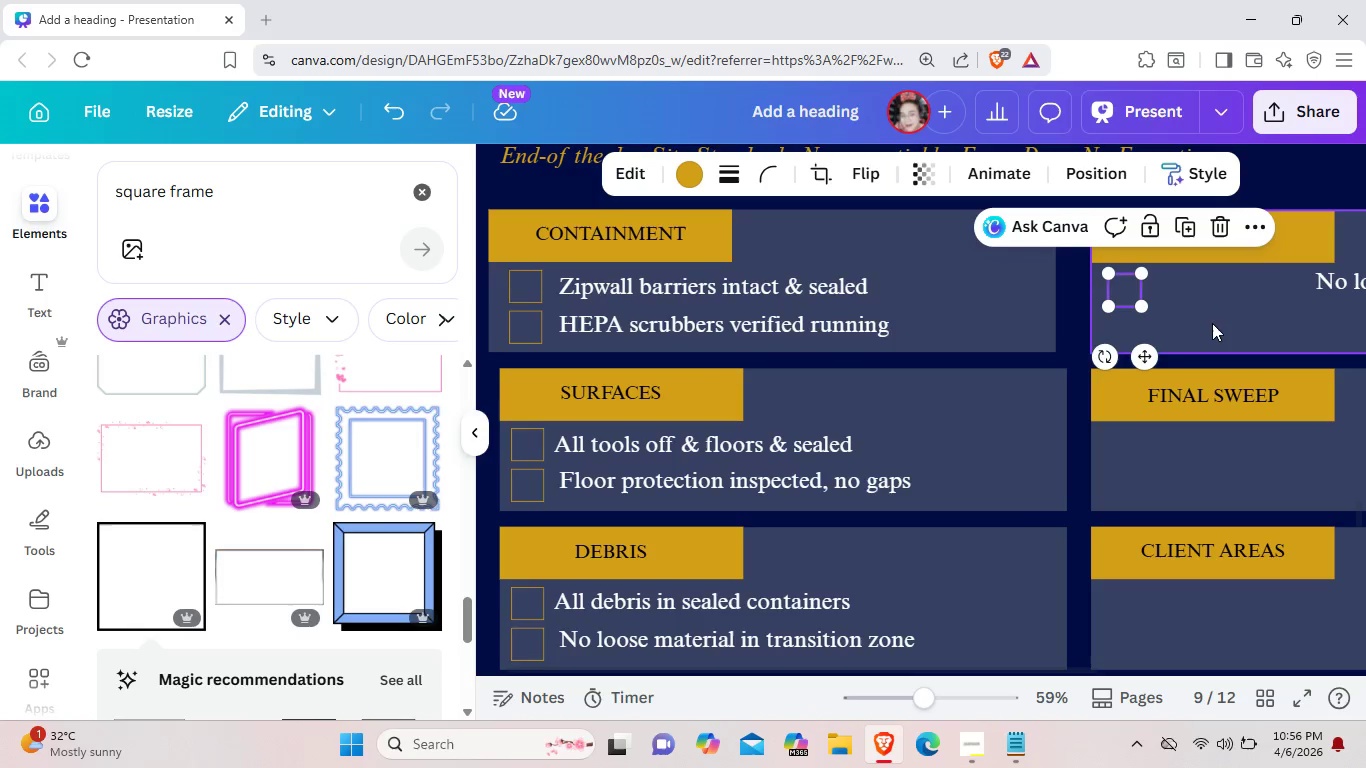 
key(Control+C)
 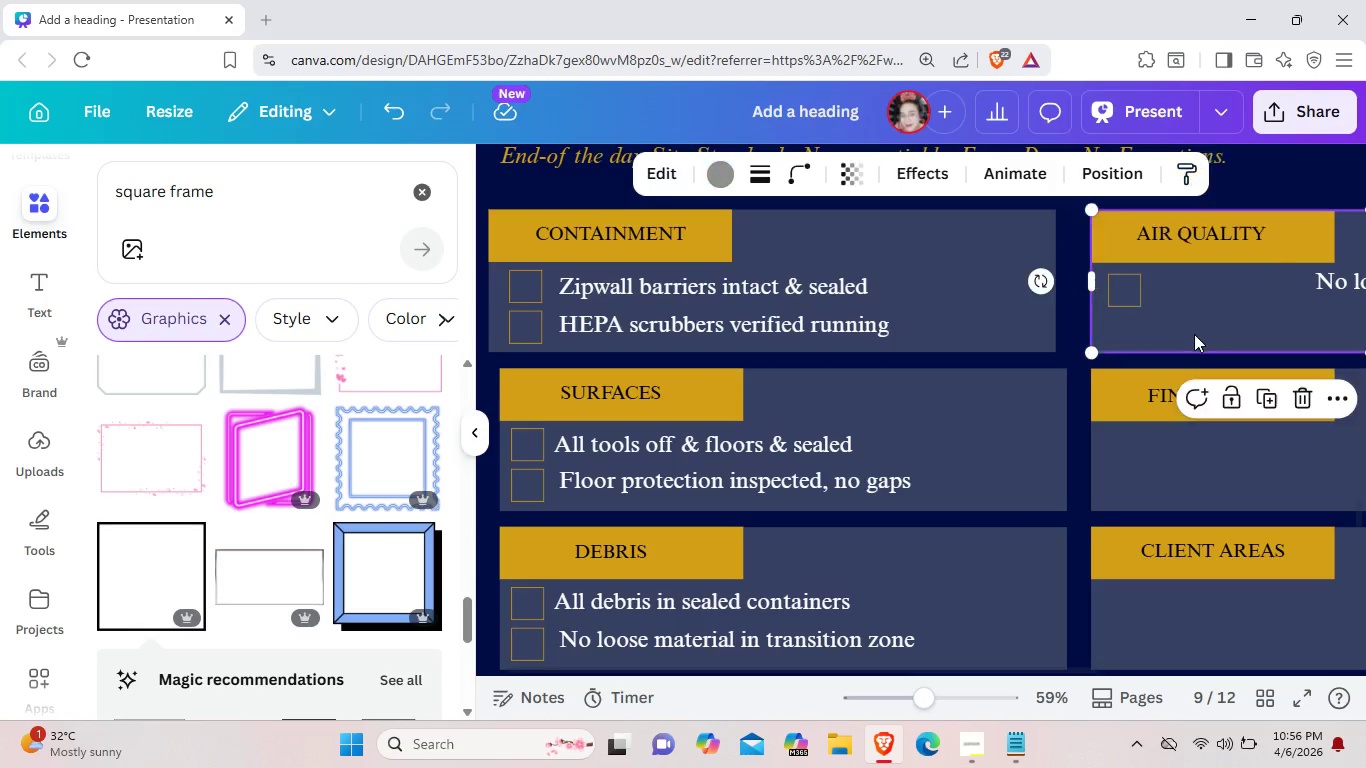 
left_click([1194, 334])
 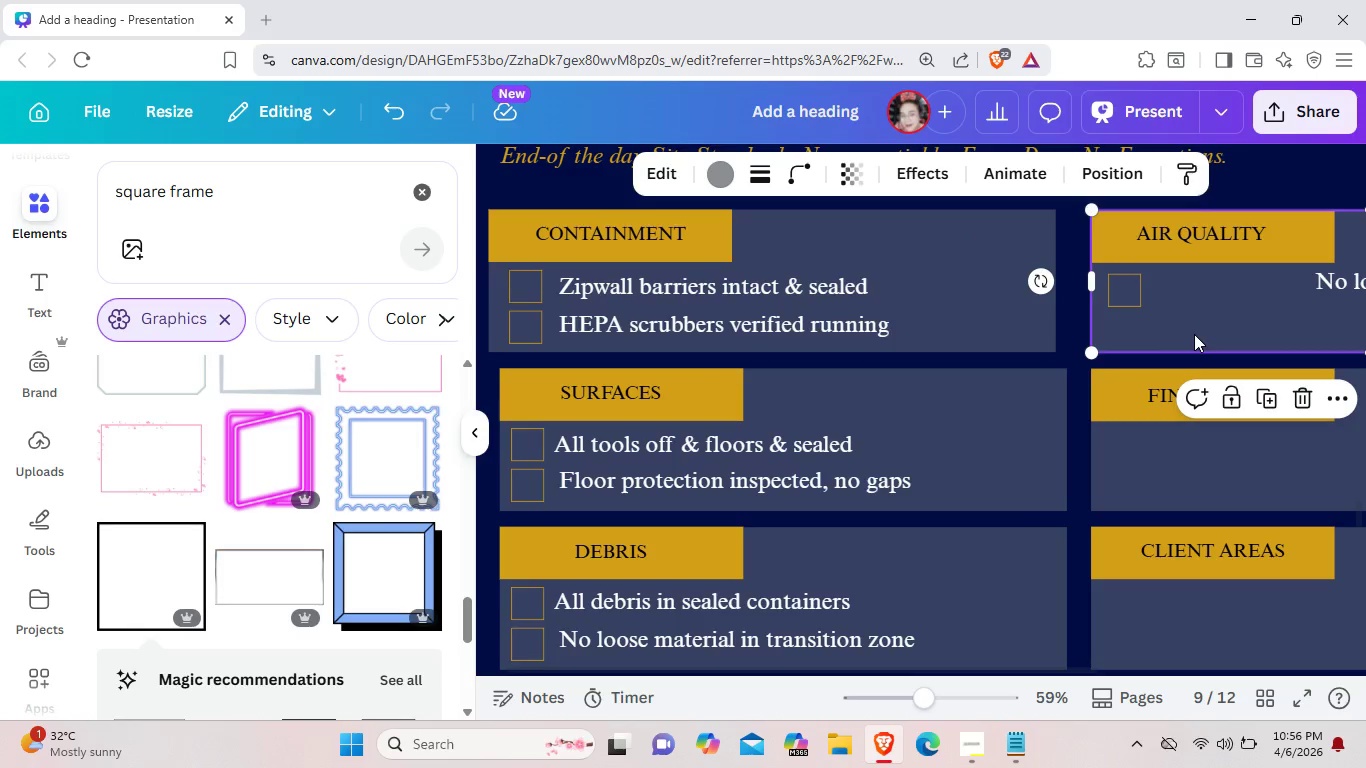 
key(Control+V)
 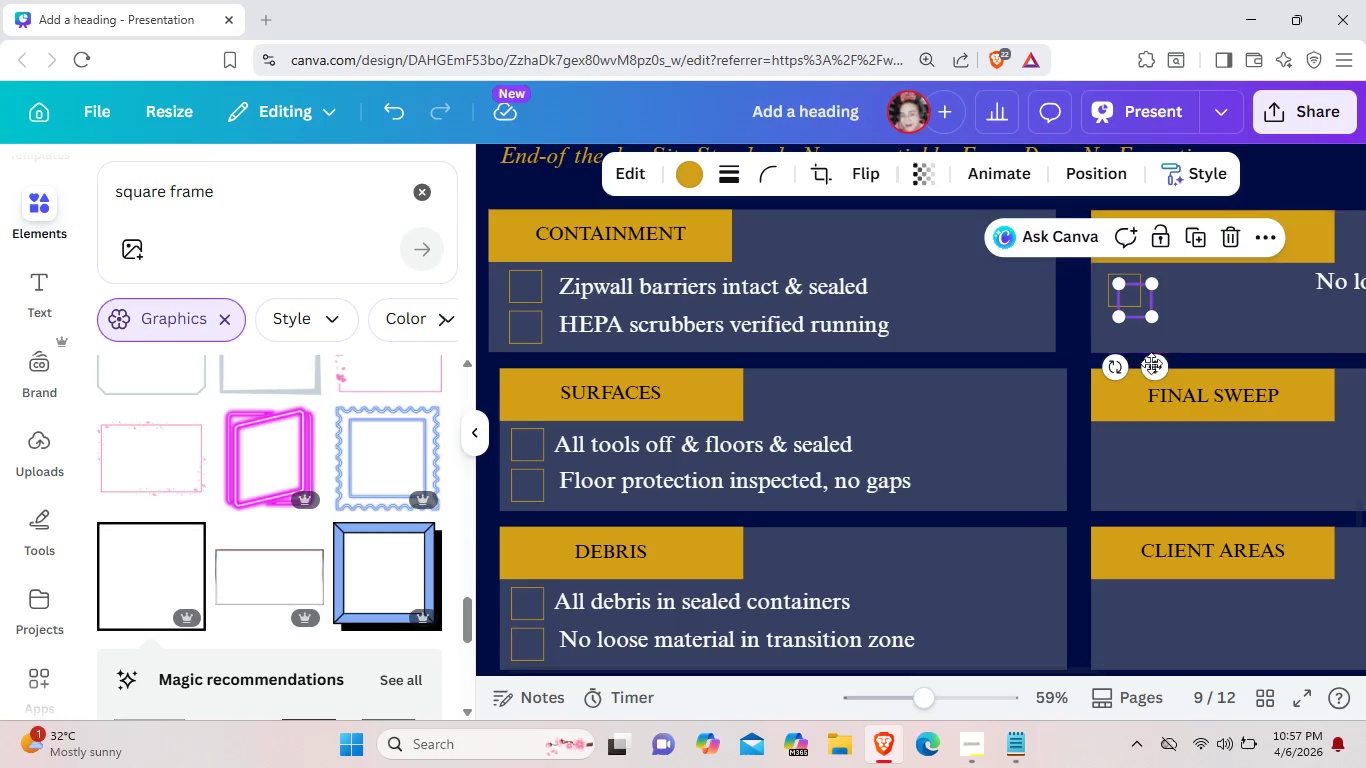 
left_click_drag(start_coordinate=[1154, 369], to_coordinate=[1144, 397])
 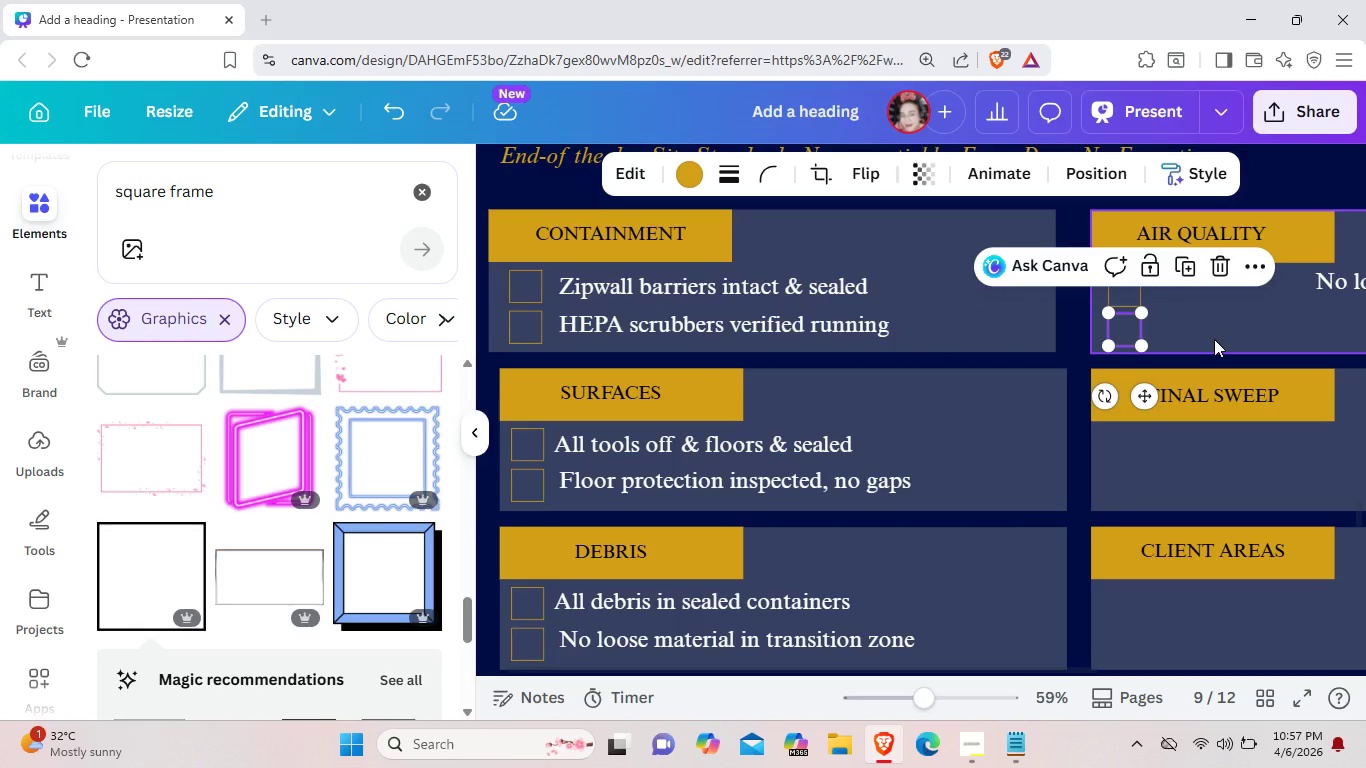 
left_click([1214, 339])
 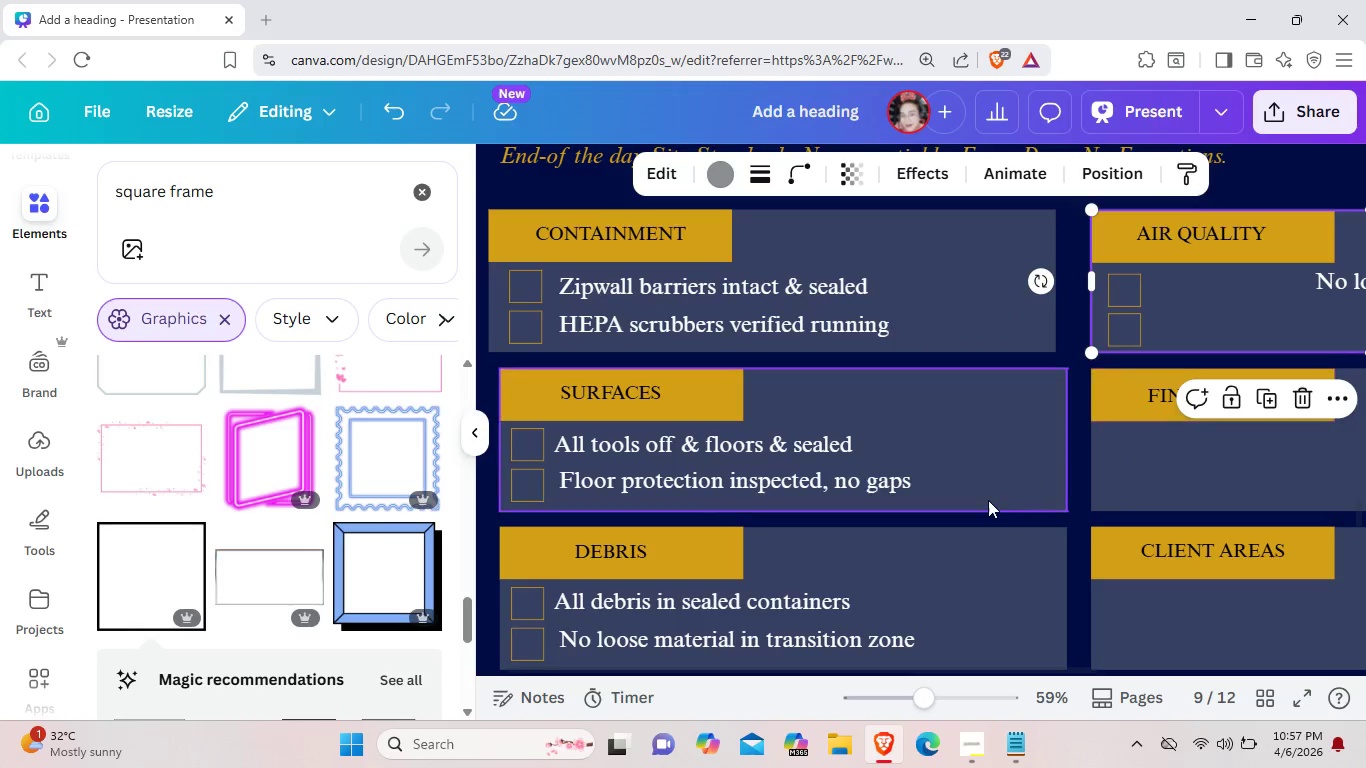 
scroll: coordinate [987, 500], scroll_direction: down, amount: 2.0
 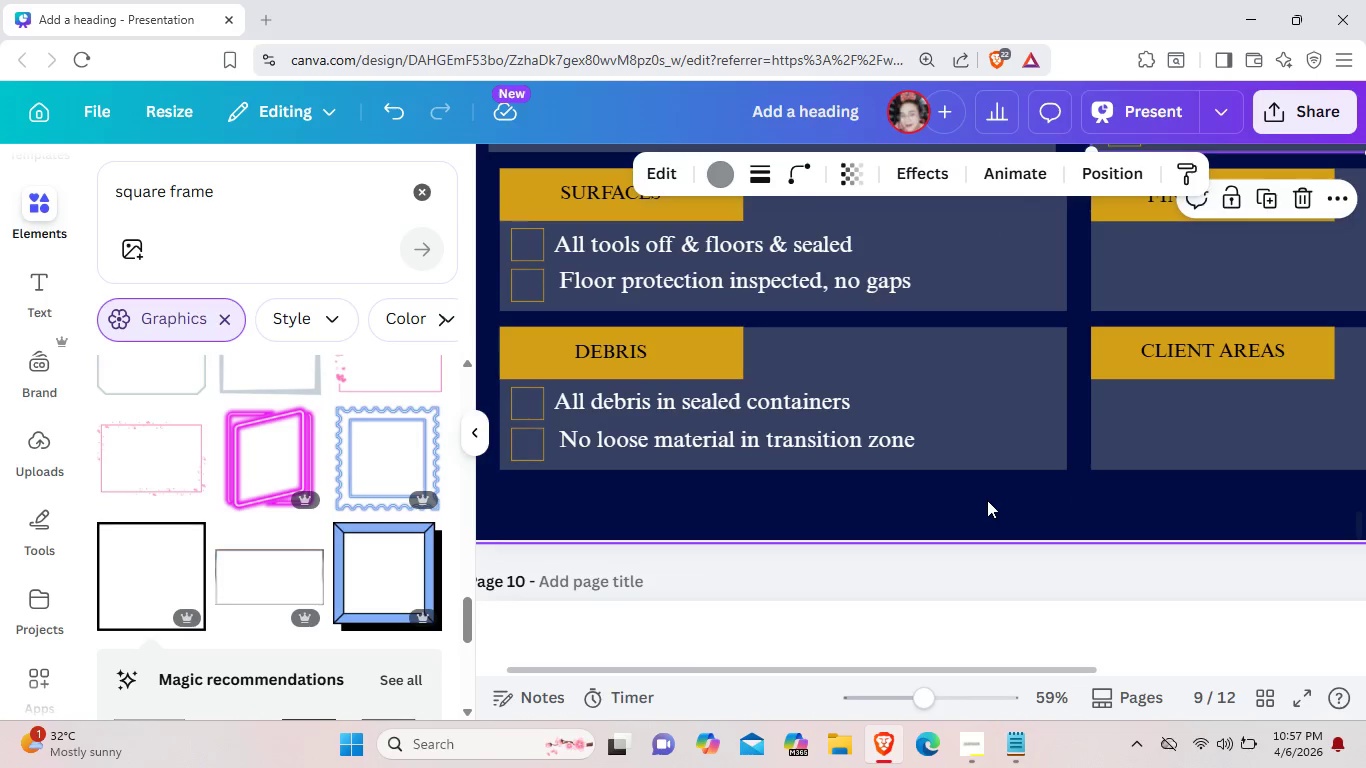 
scroll: coordinate [987, 500], scroll_direction: up, amount: 3.0
 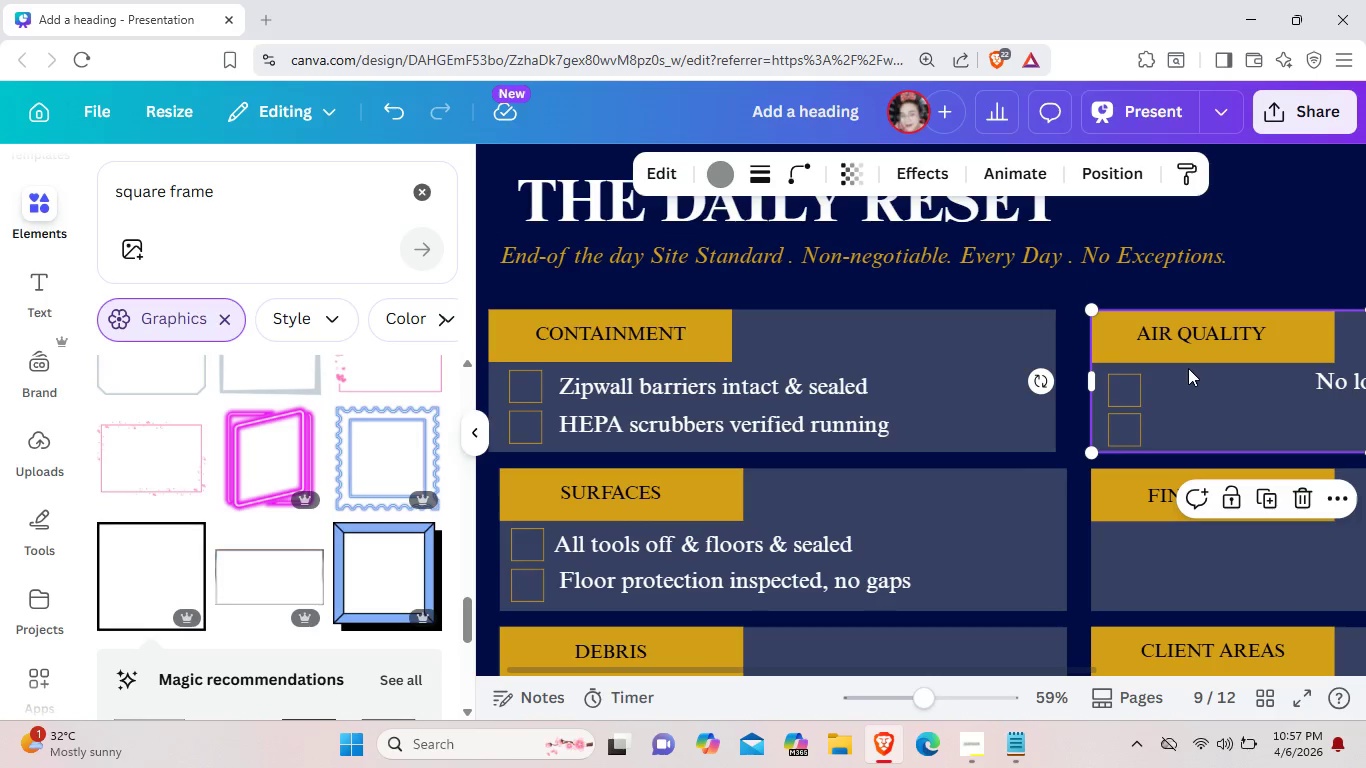 
left_click([1134, 387])
 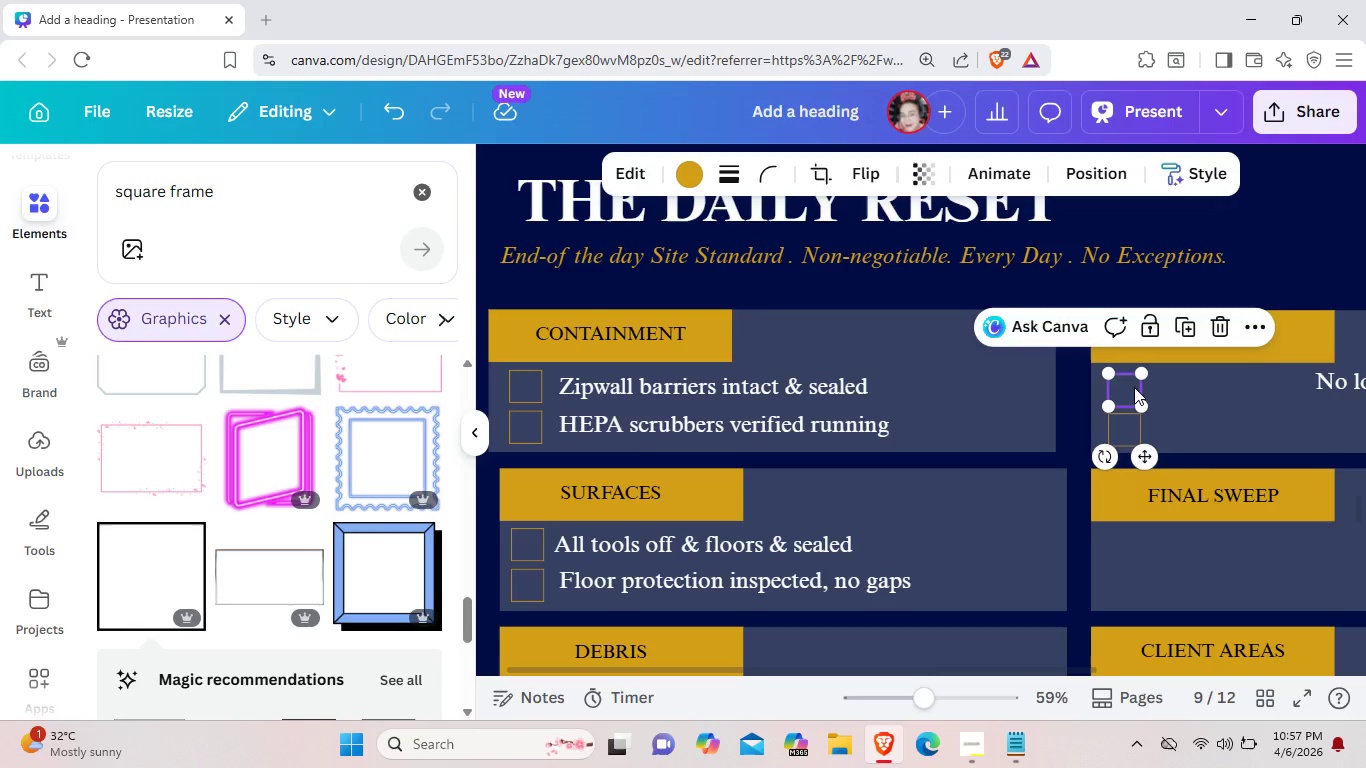 
key(Backspace)
 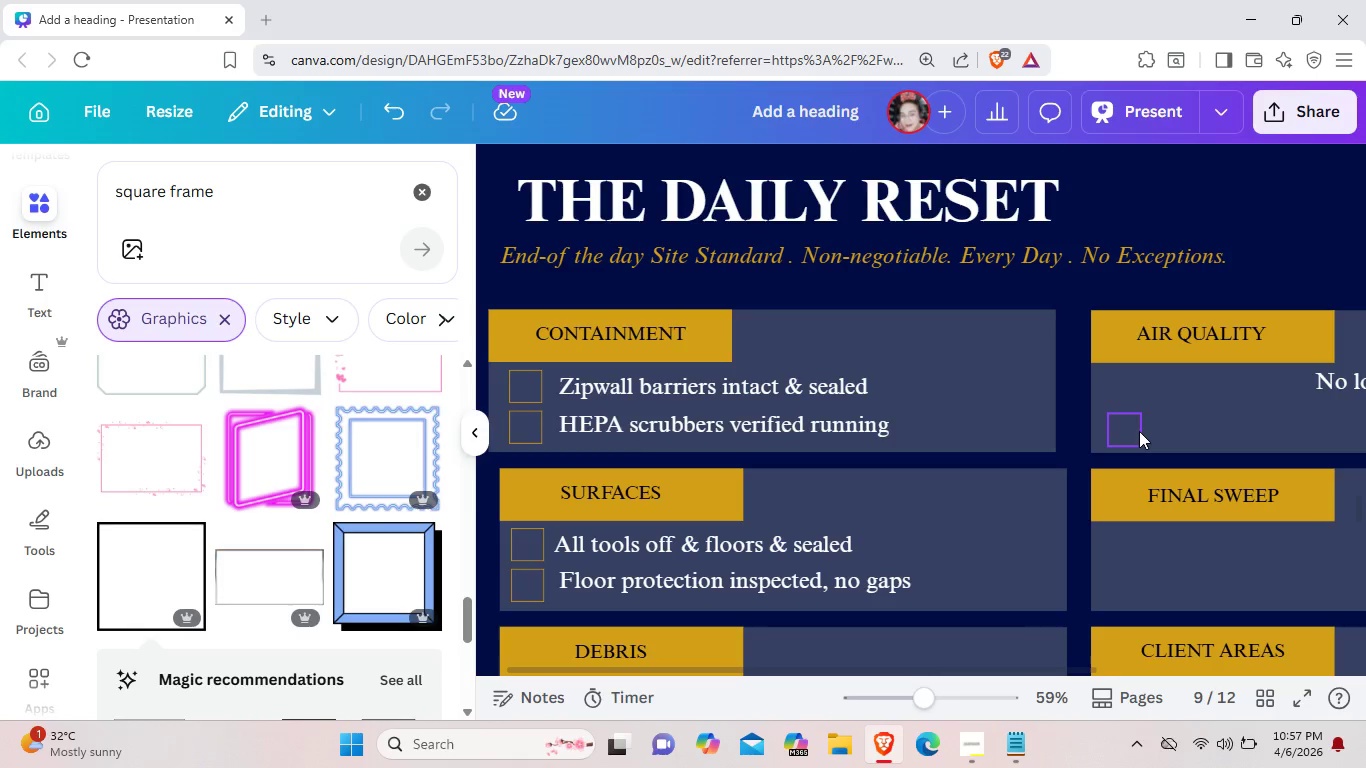 
left_click([1139, 431])
 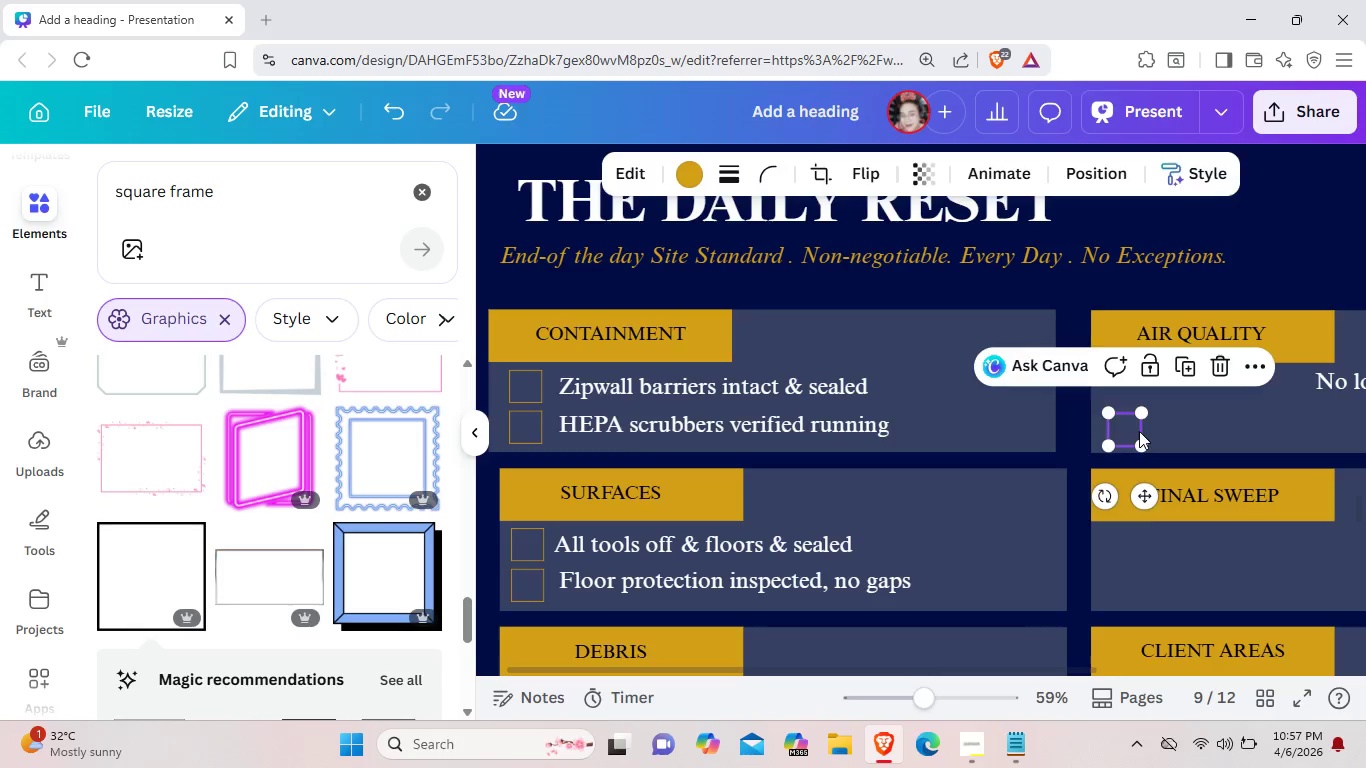 
key(Backspace)
 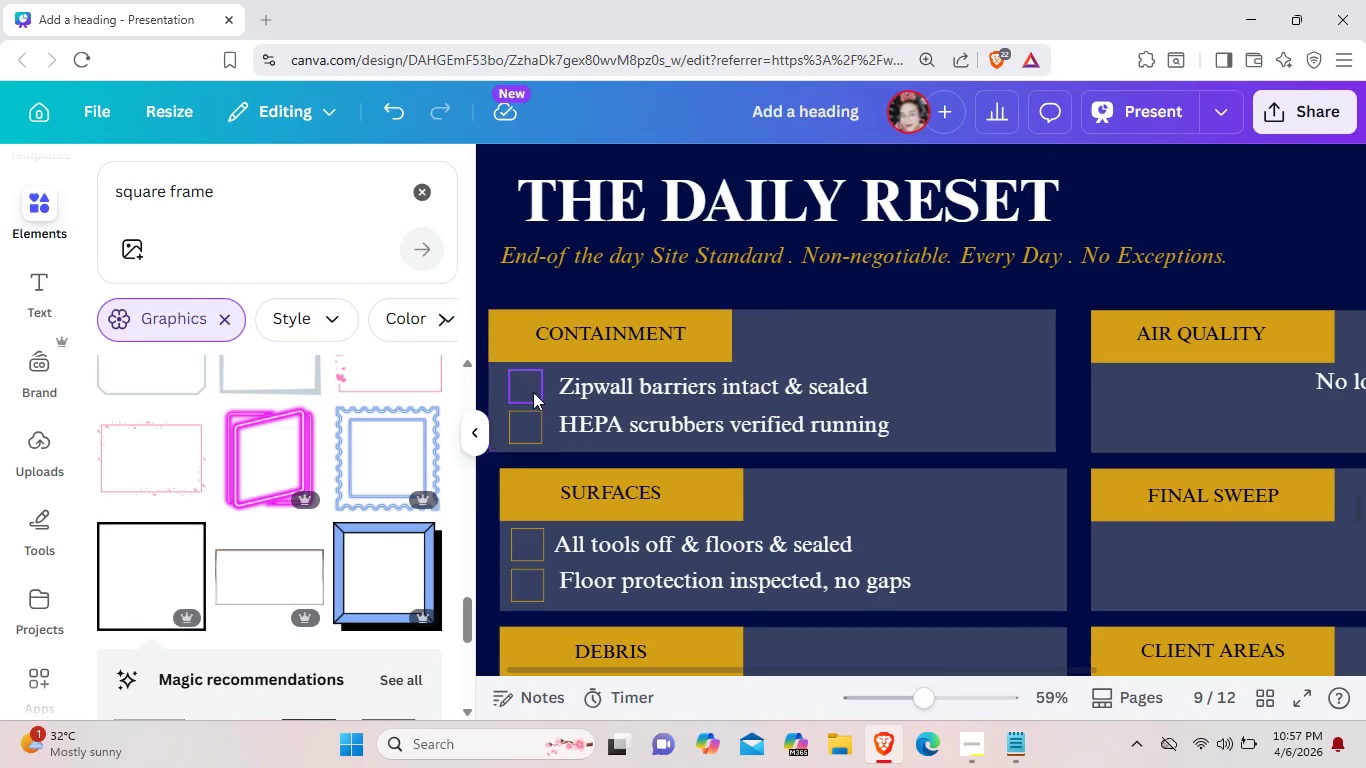 
left_click([533, 392])
 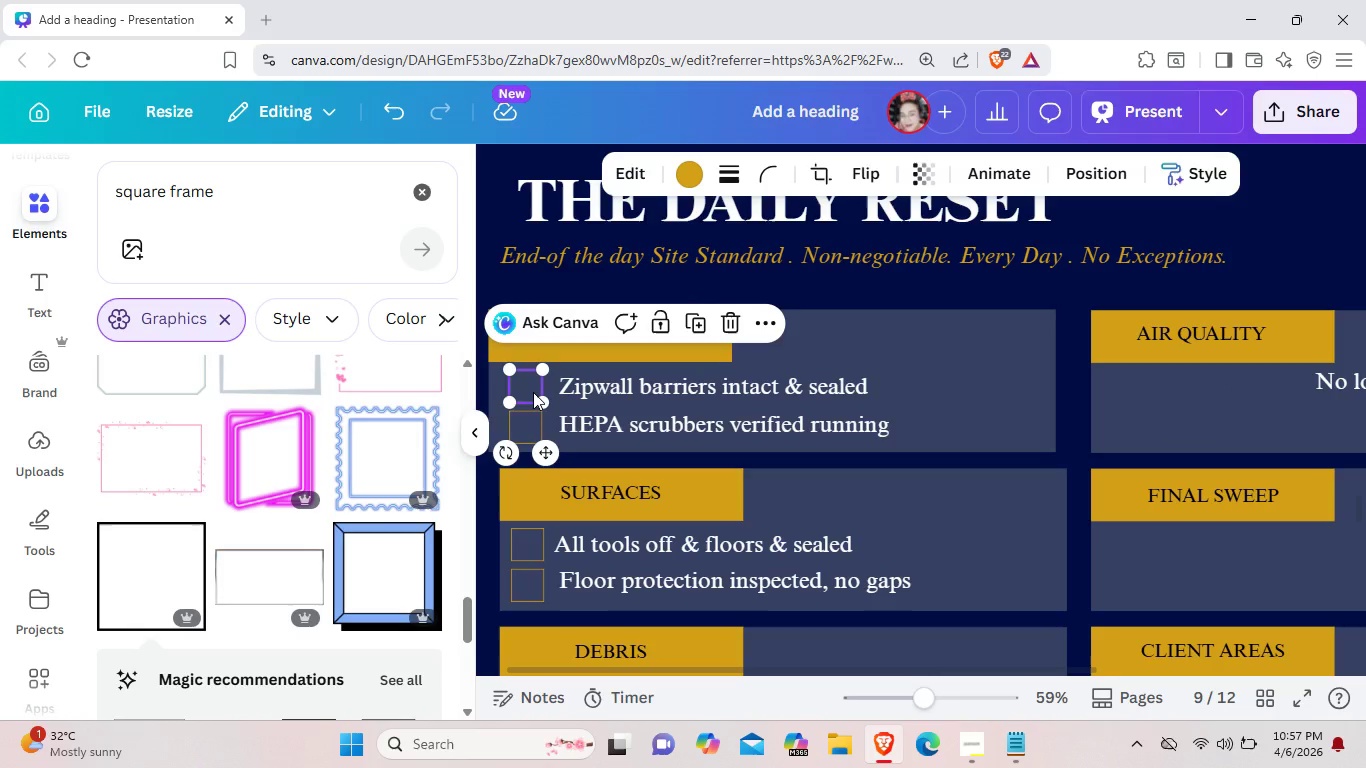 
key(Control+ControlLeft)
 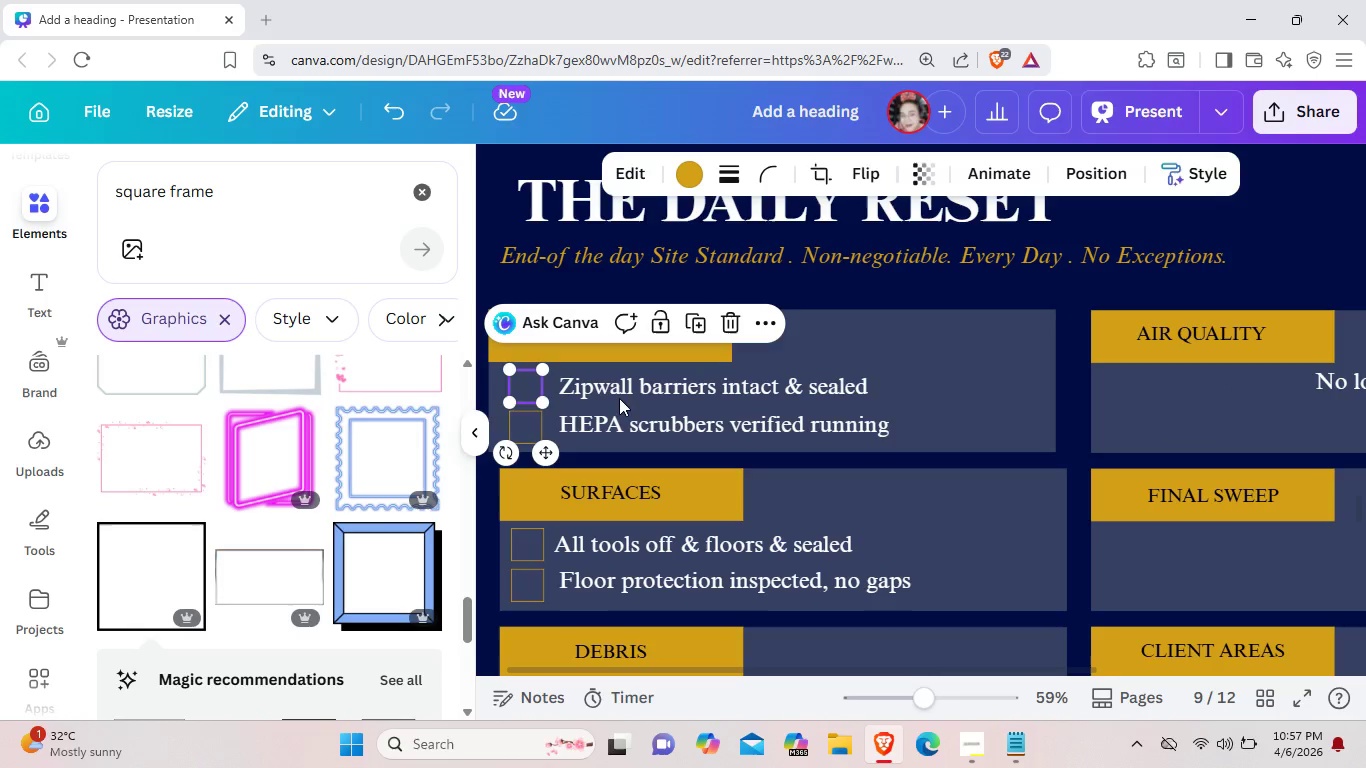 
key(Control+C)
 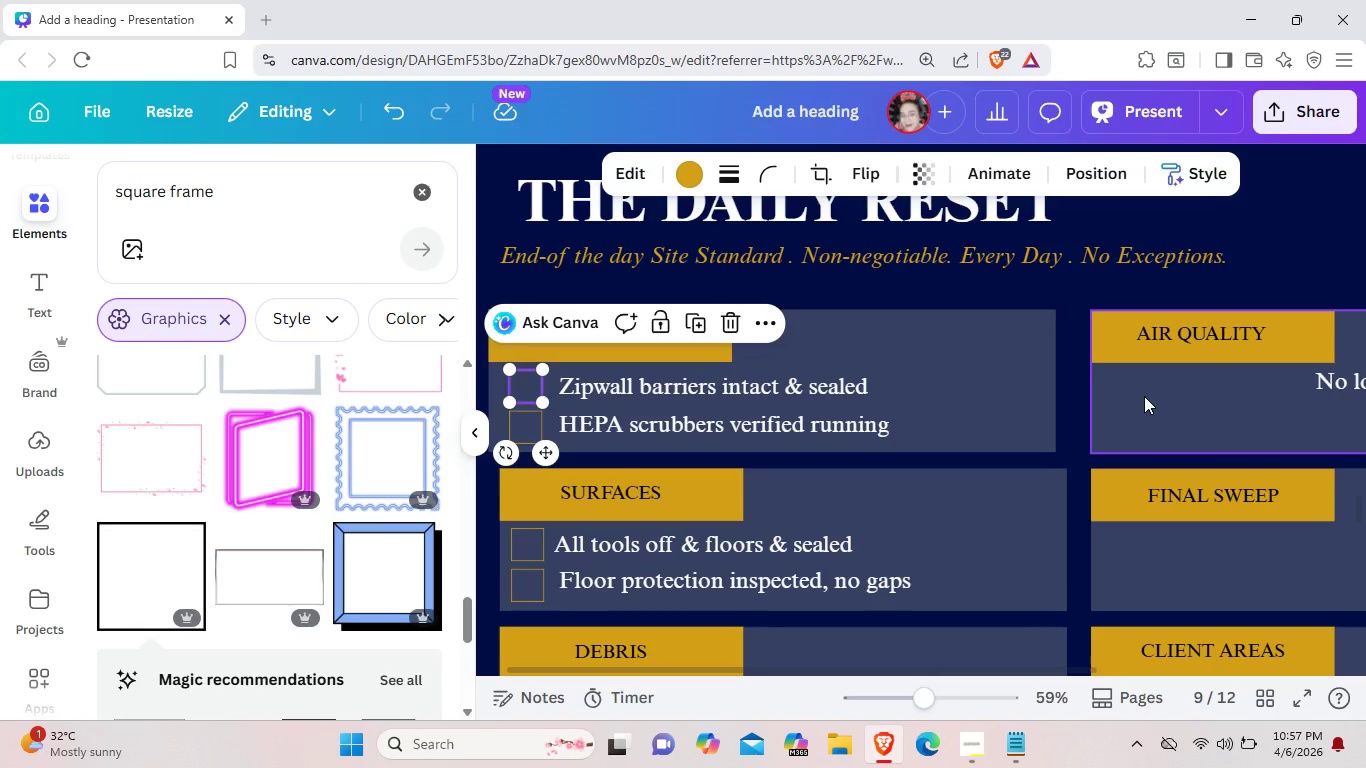 
left_click([1144, 396])
 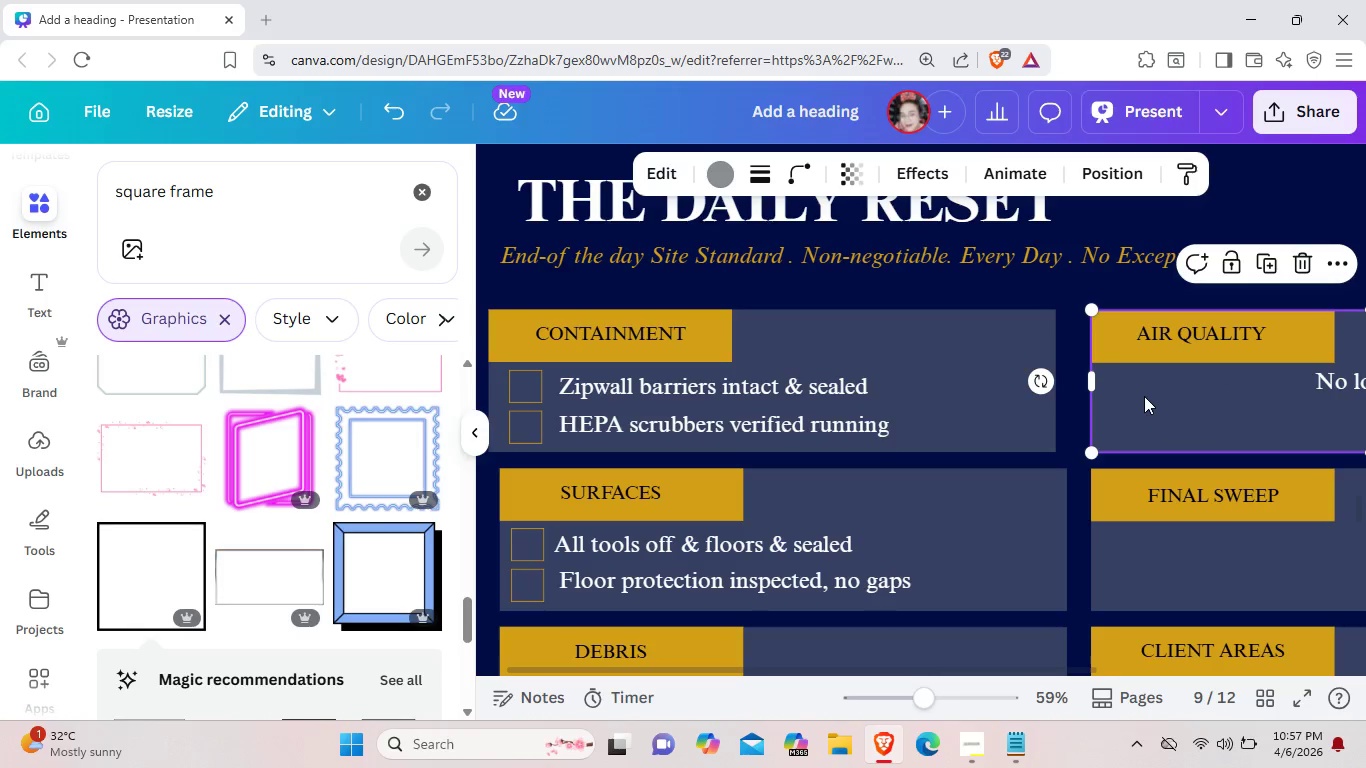 
key(Control+V)
 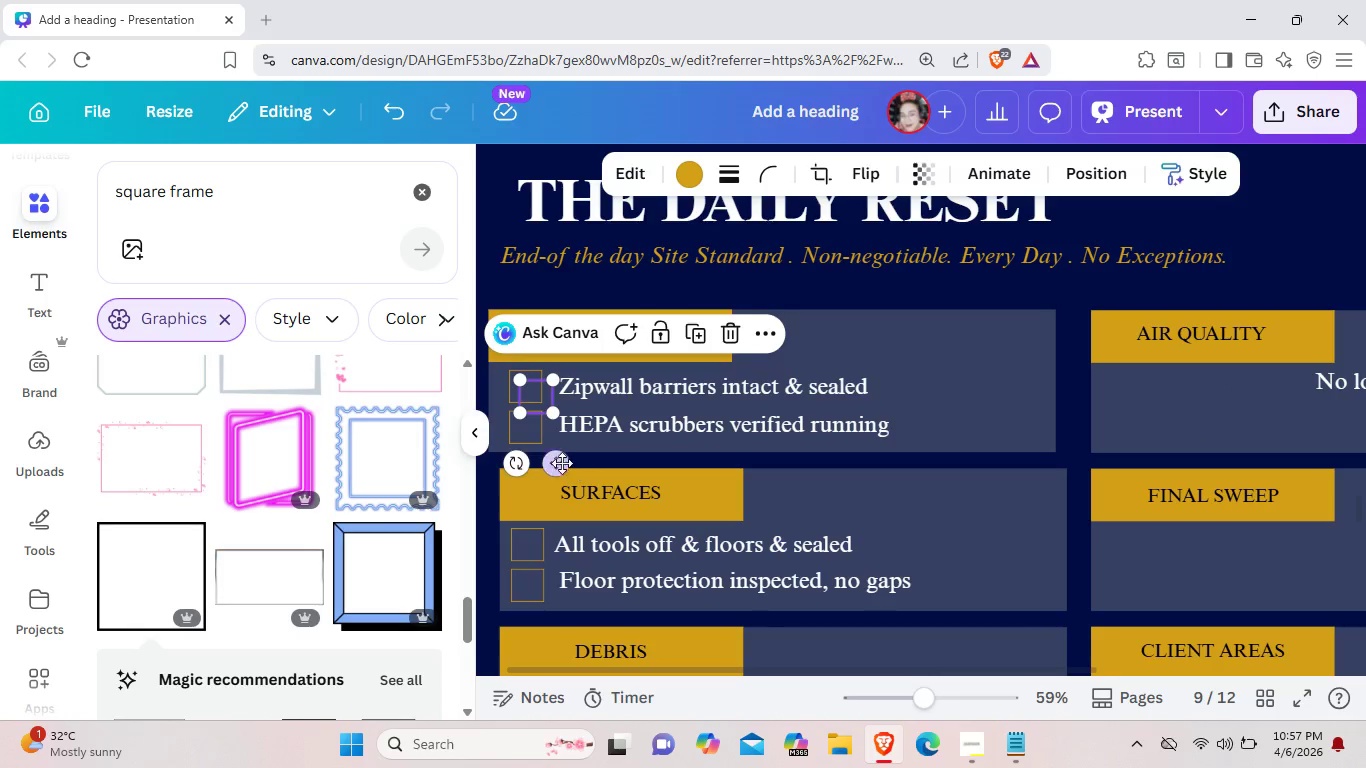 
left_click_drag(start_coordinate=[558, 464], to_coordinate=[1141, 456])
 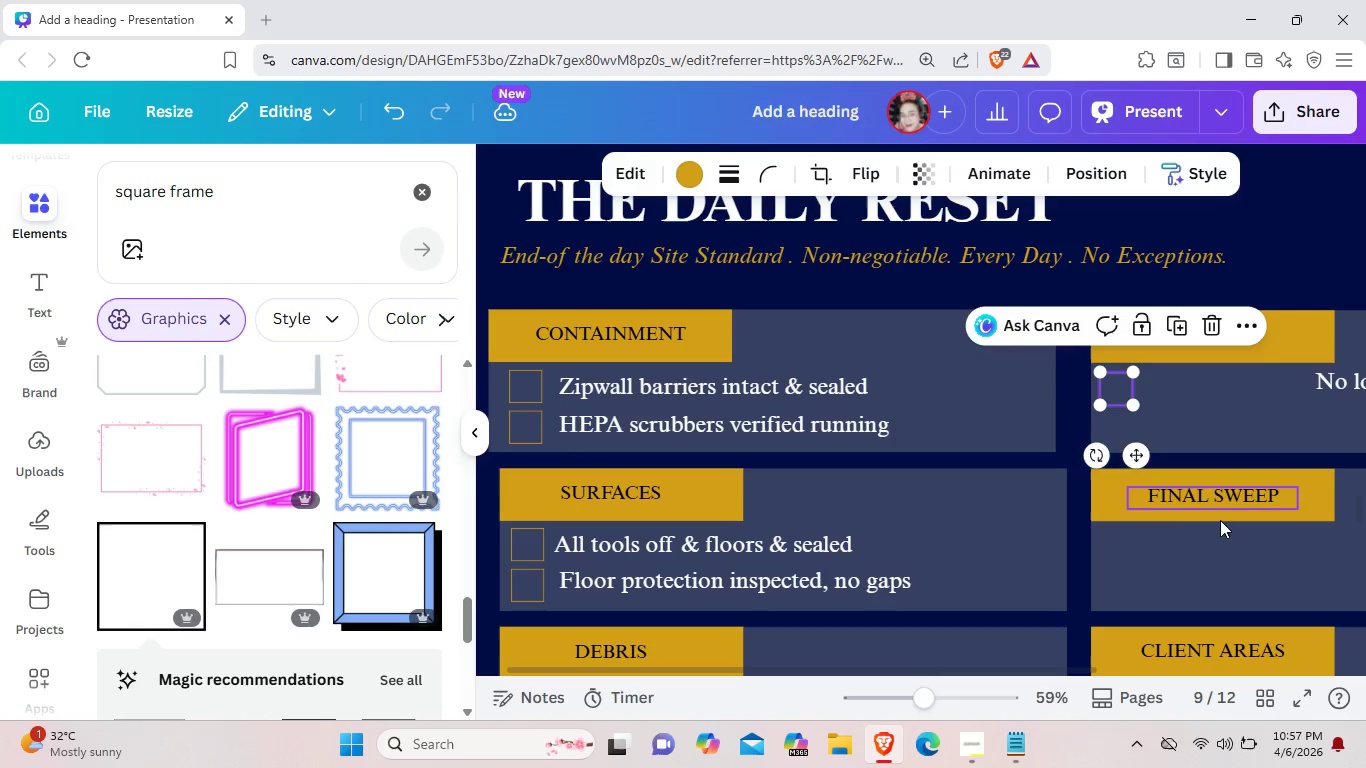 
left_click_drag(start_coordinate=[1224, 511], to_coordinate=[1220, 520])
 